 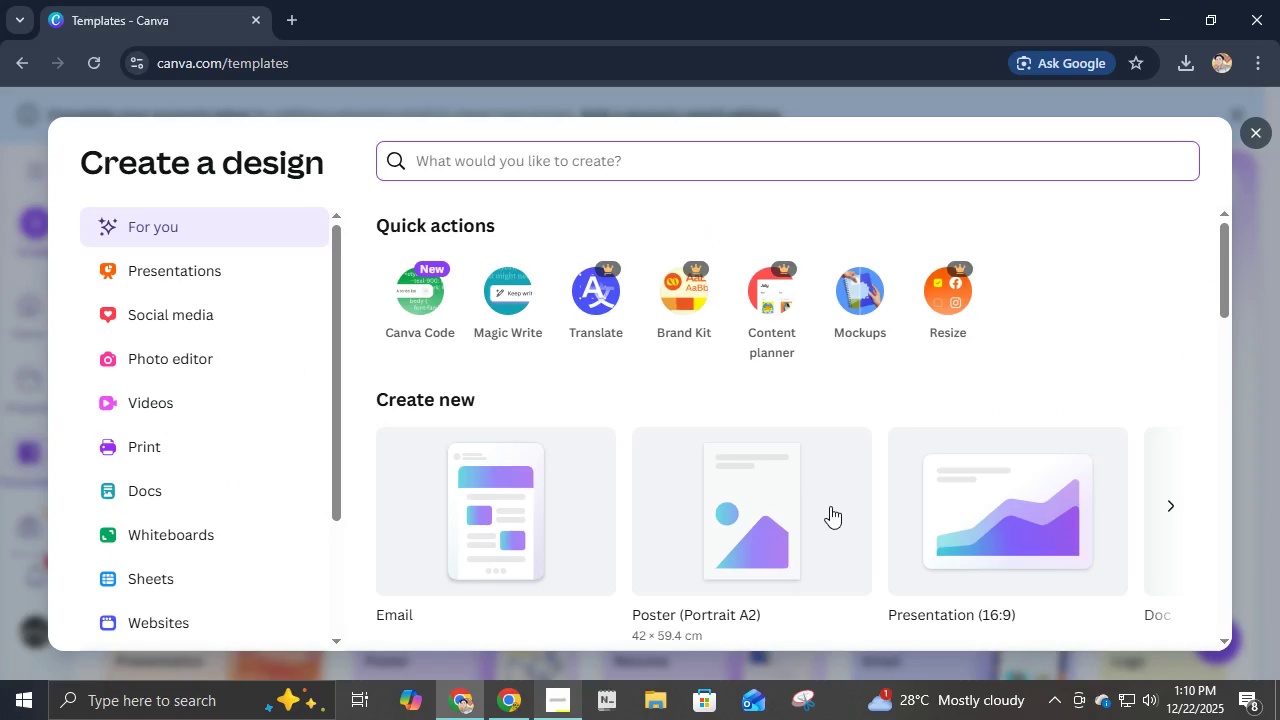 
scroll: coordinate [1081, 288], scroll_direction: up, amount: 12.0
 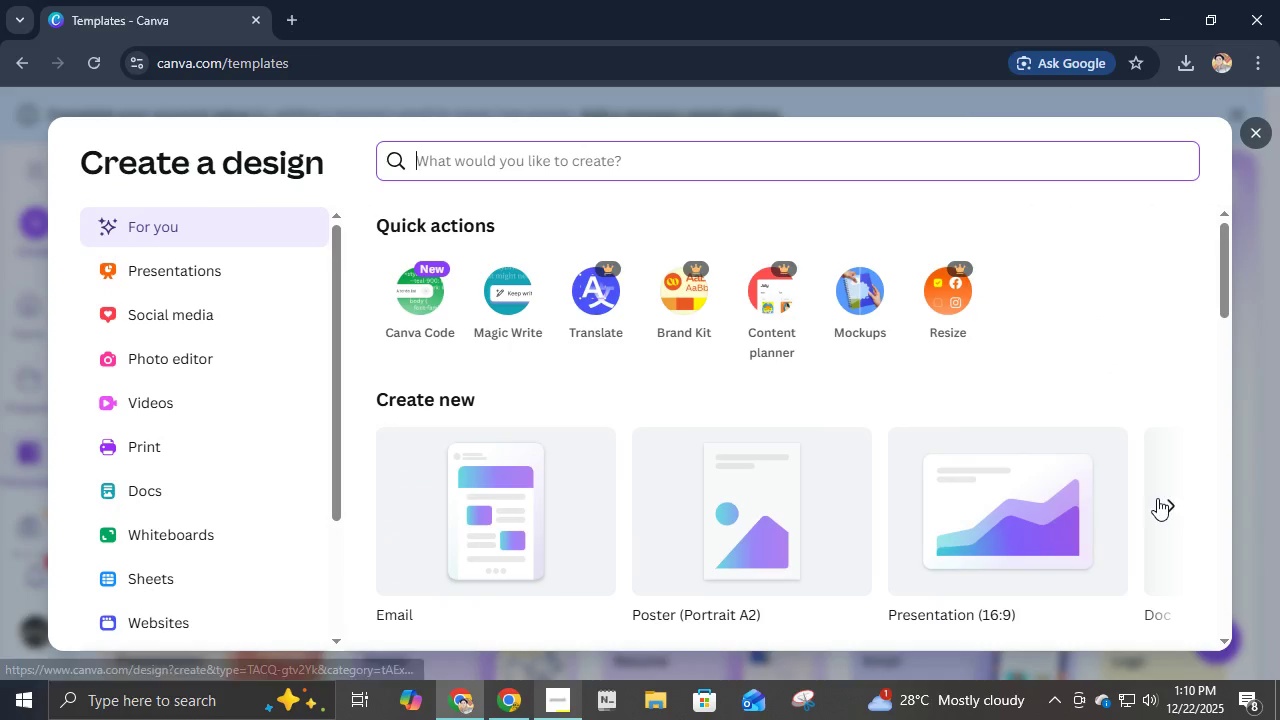 
left_click([1170, 502])
 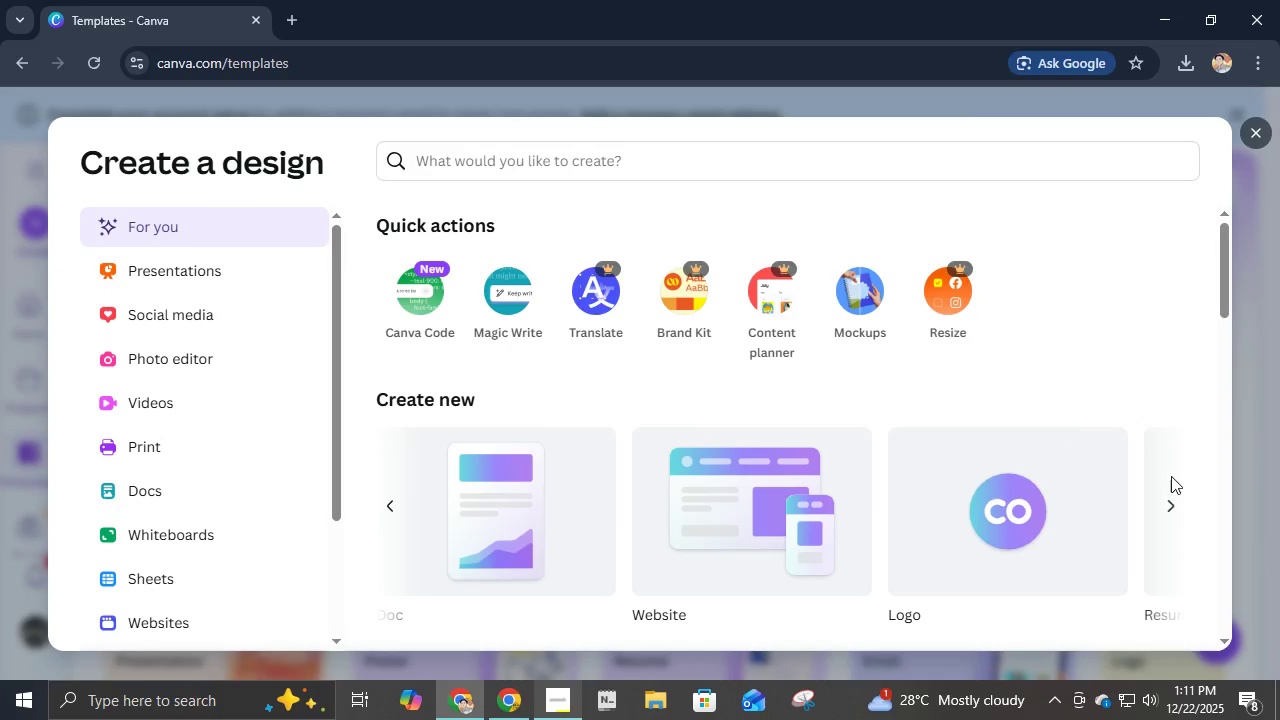 
left_click([1171, 503])
 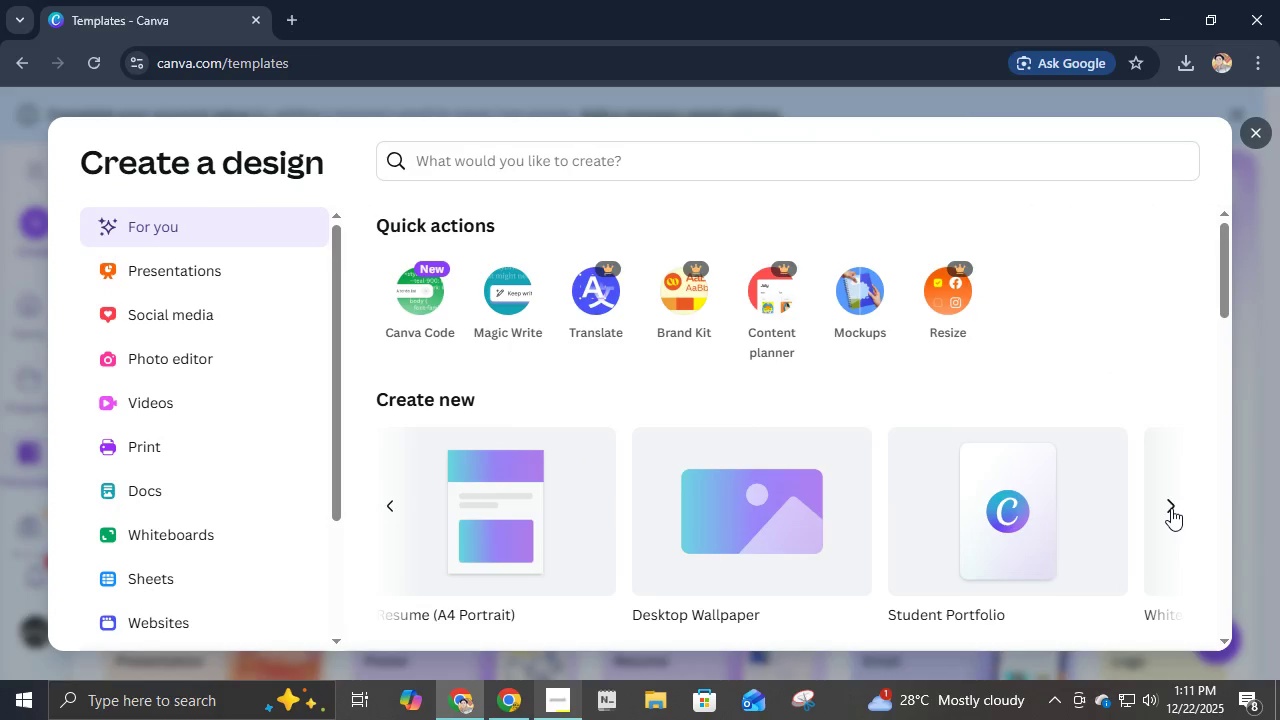 
left_click([1170, 503])
 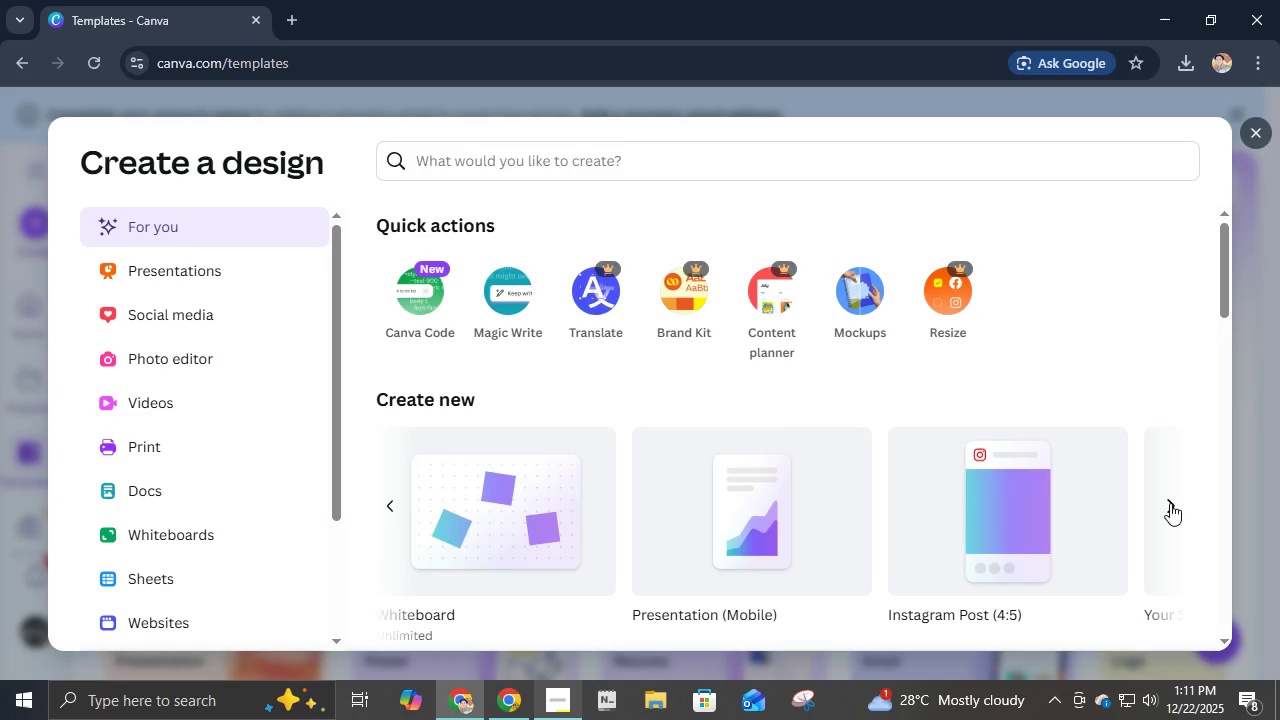 
left_click([1170, 503])
 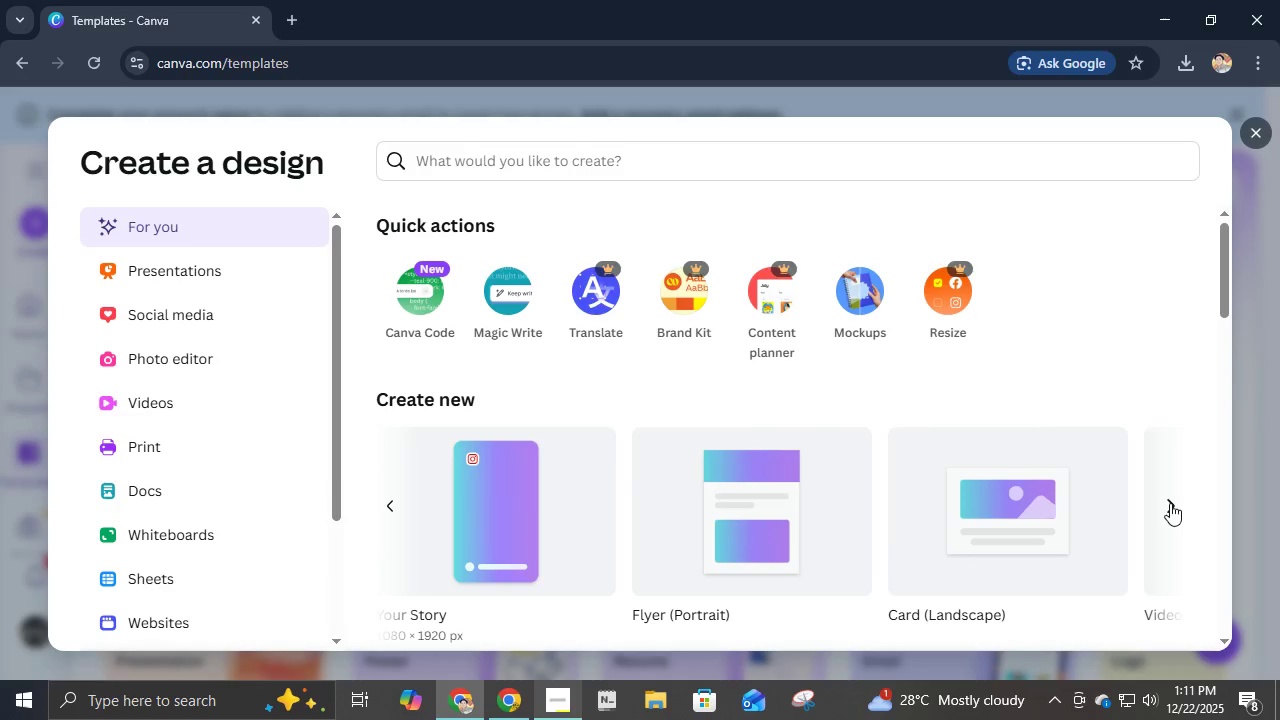 
left_click([1170, 503])
 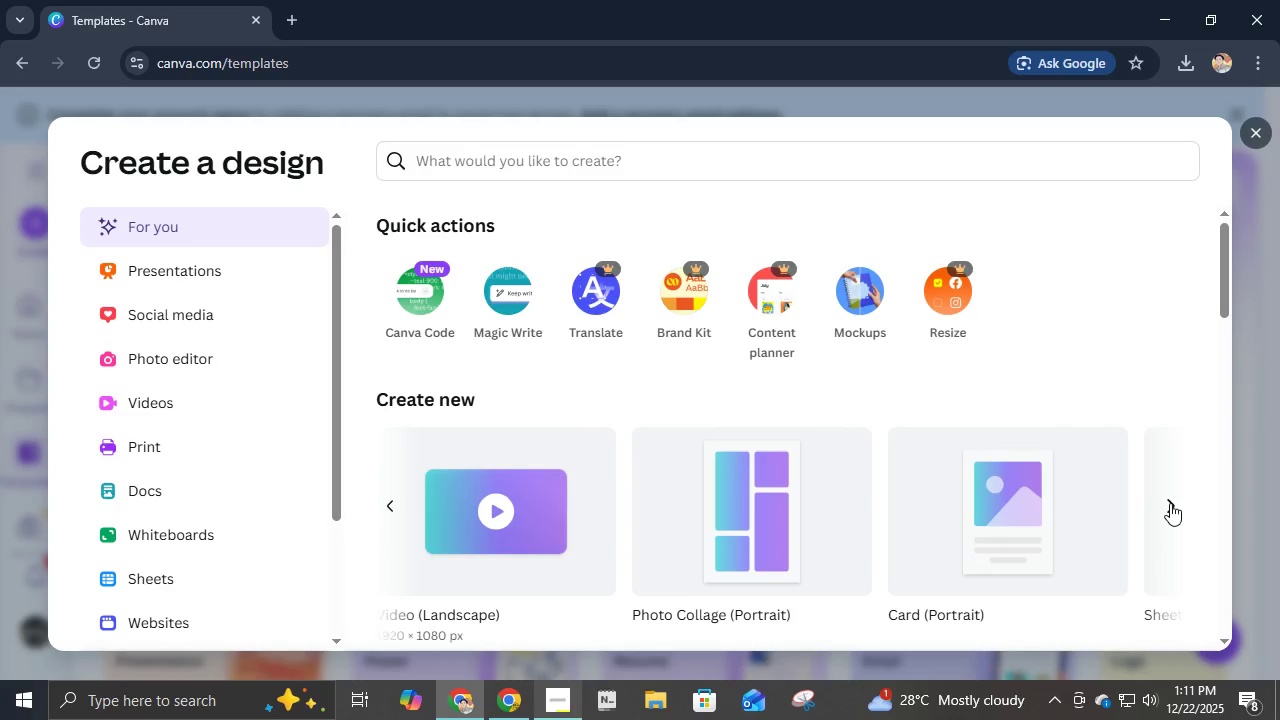 
left_click([1170, 503])
 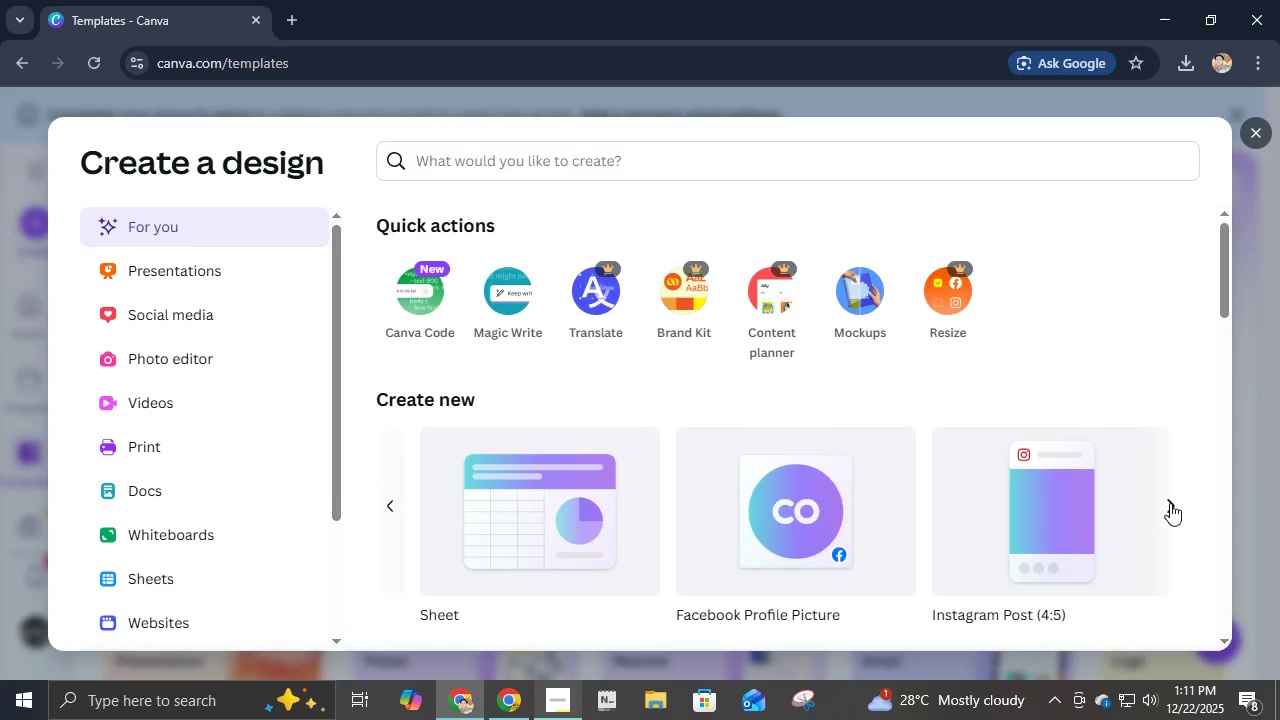 
left_click([1170, 503])
 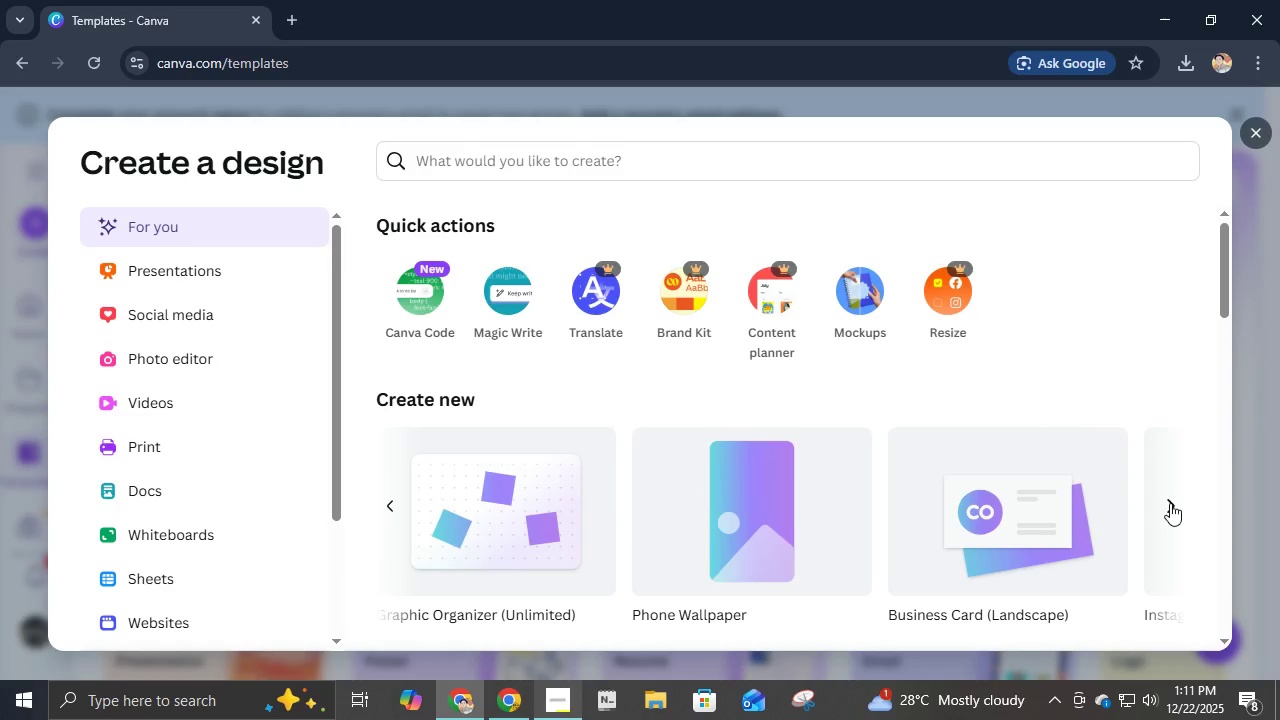 
left_click([1170, 503])
 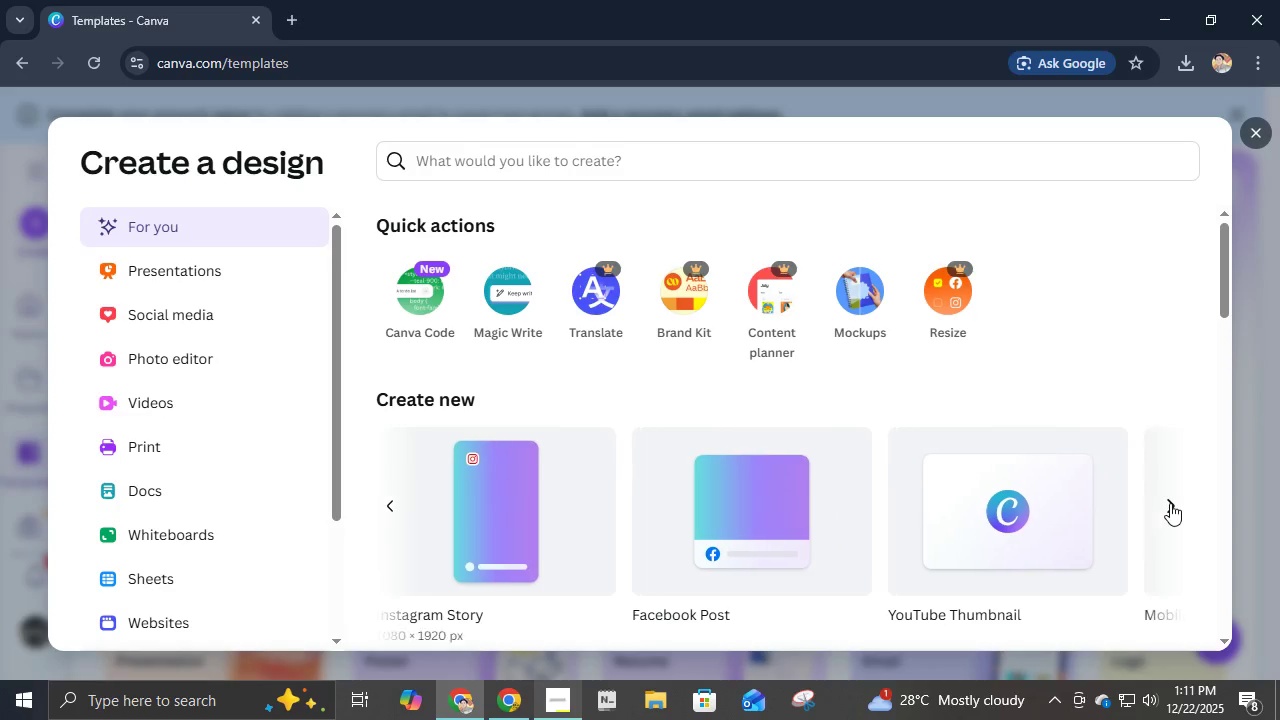 
double_click([1170, 503])
 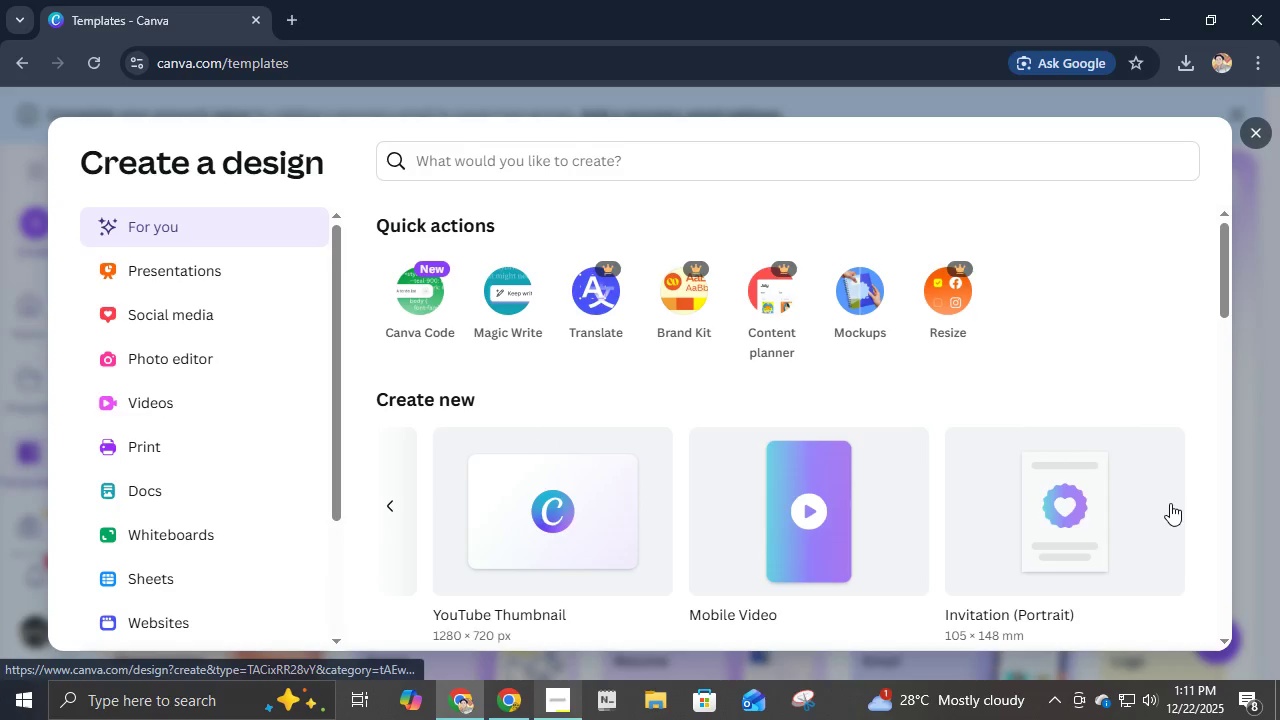 
left_click([1170, 503])
 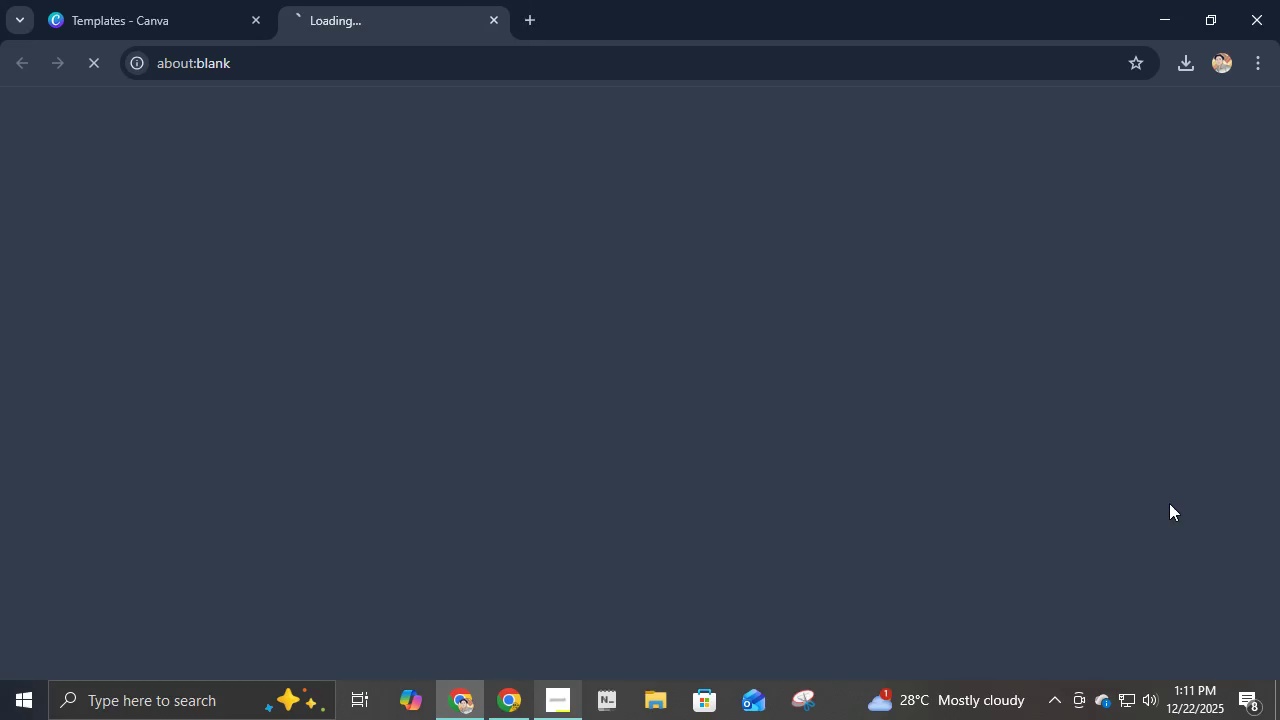 
scroll: coordinate [1169, 504], scroll_direction: down, amount: 1.0
 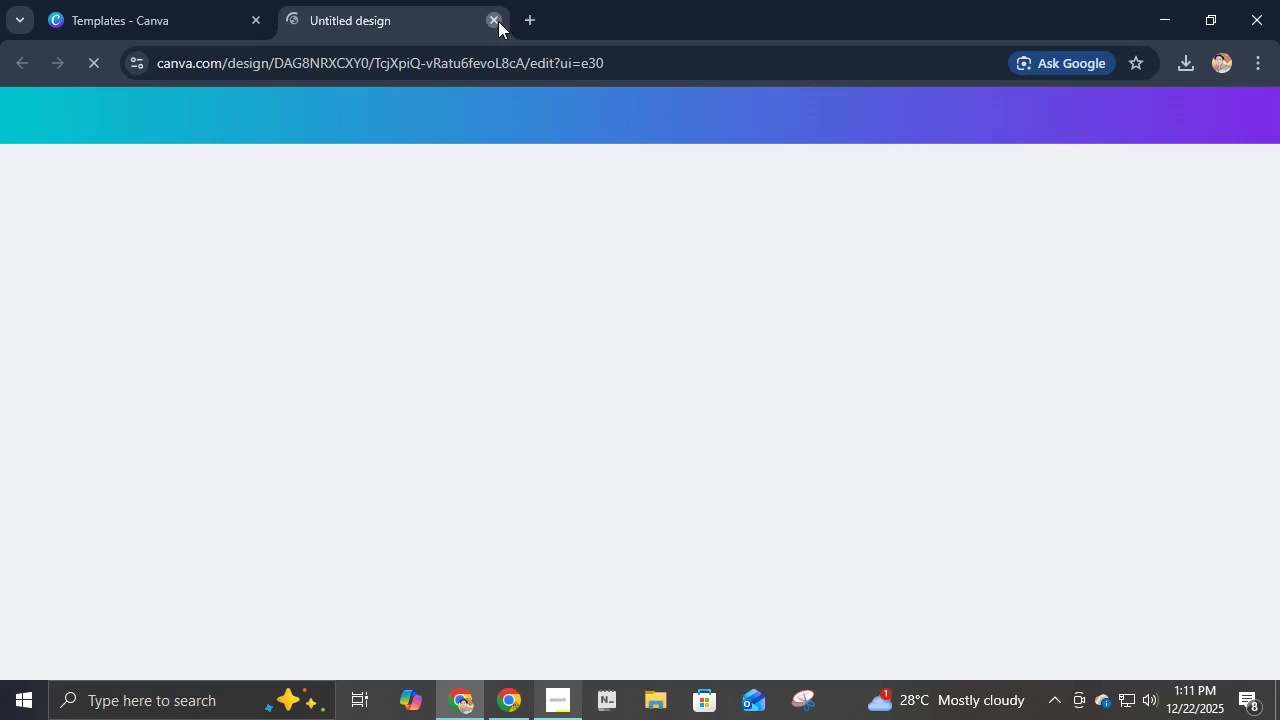 
left_click([498, 21])
 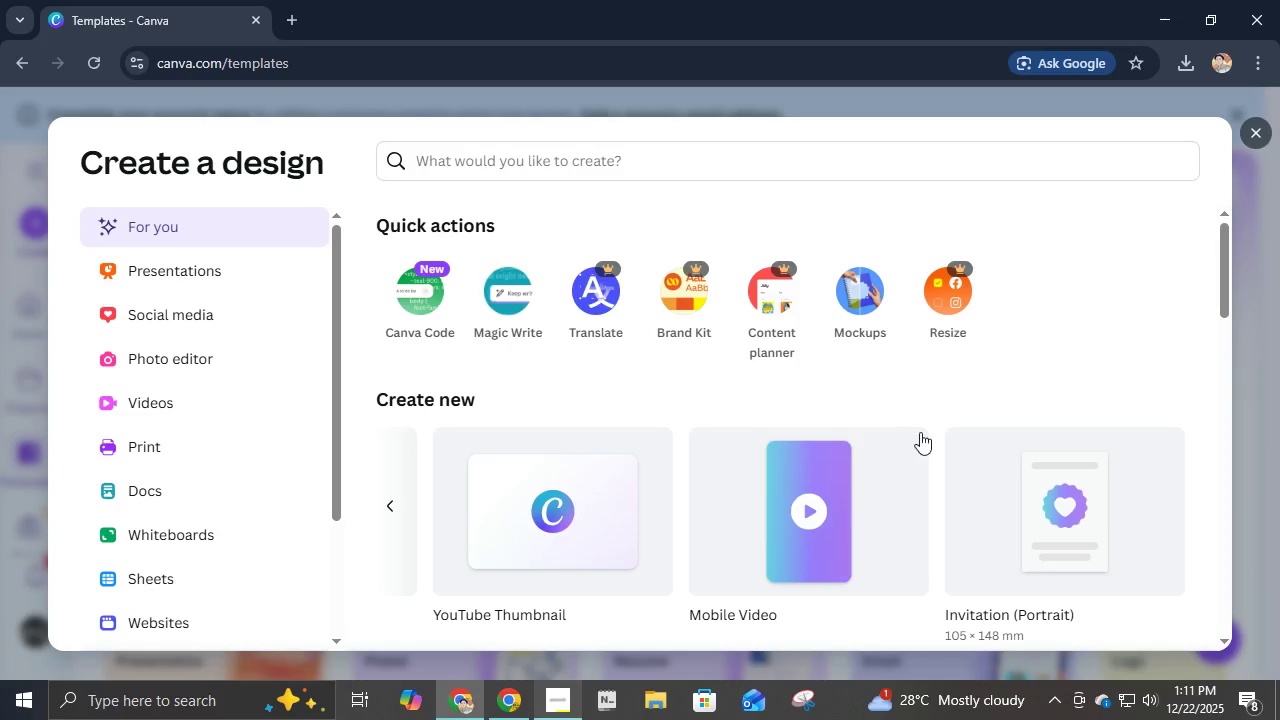 
scroll: coordinate [1016, 458], scroll_direction: down, amount: 1.0
 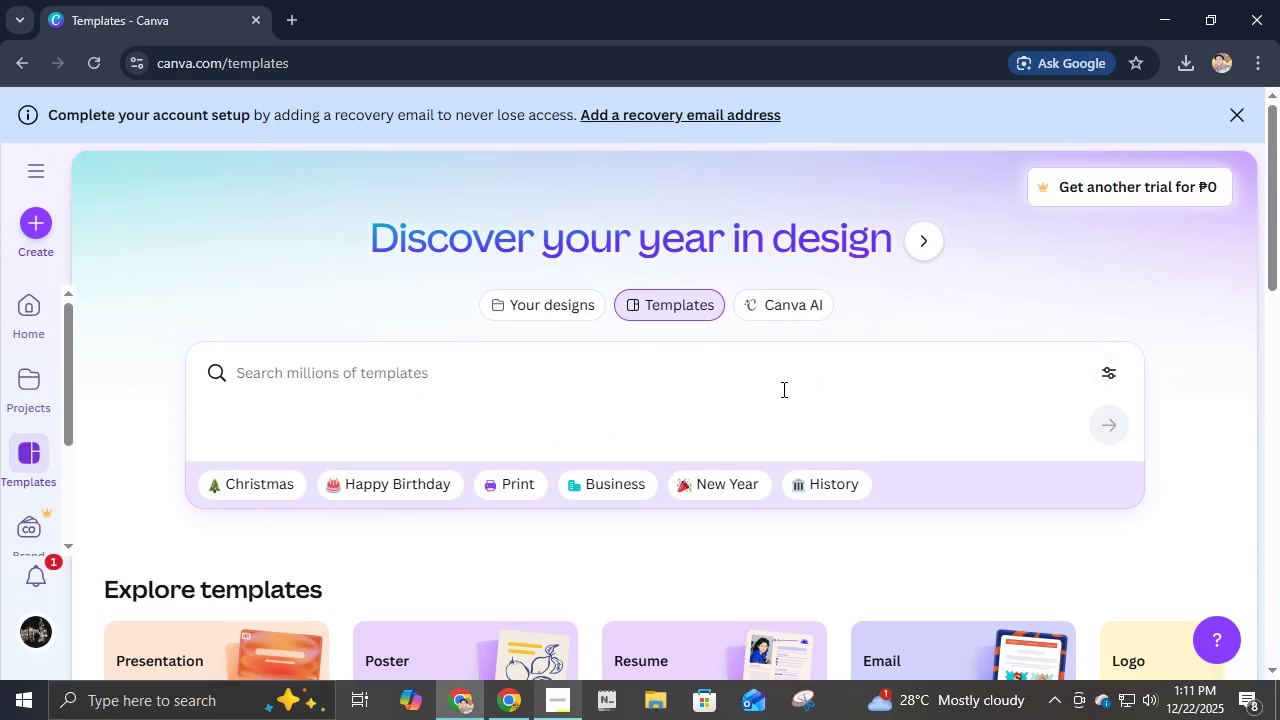 
scroll: coordinate [251, 357], scroll_direction: up, amount: 1.0
 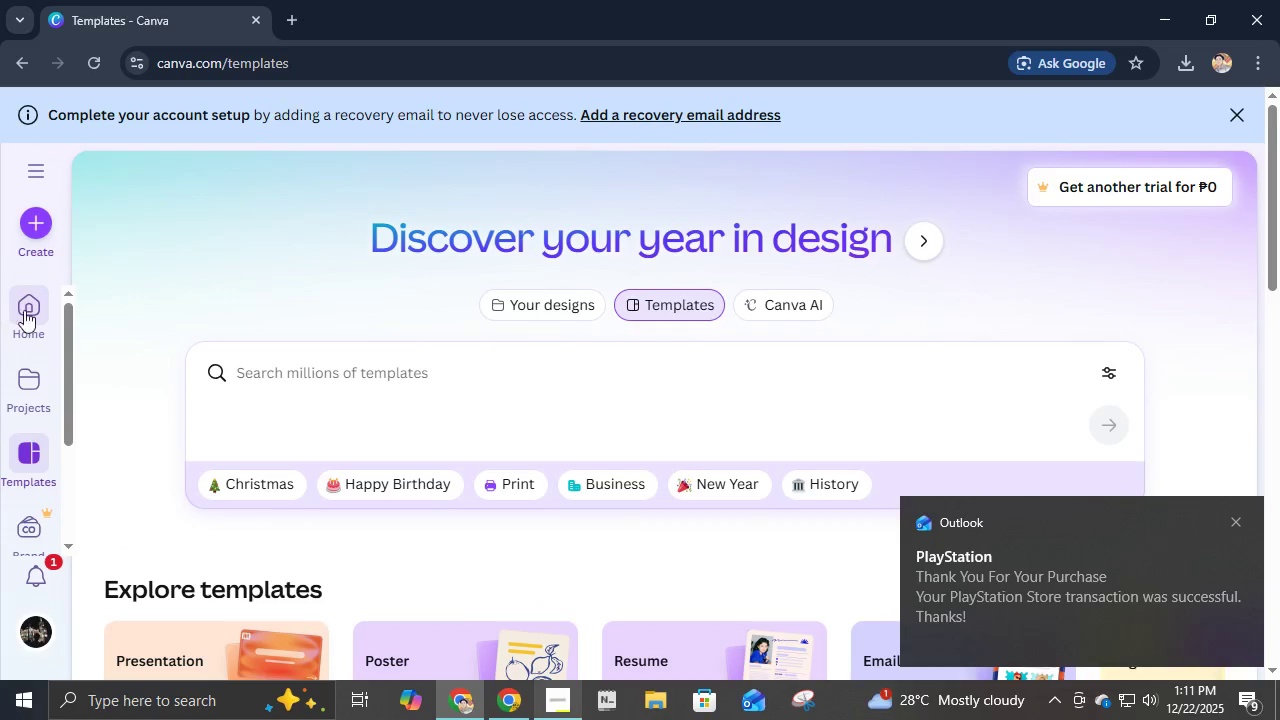 
left_click([29, 315])
 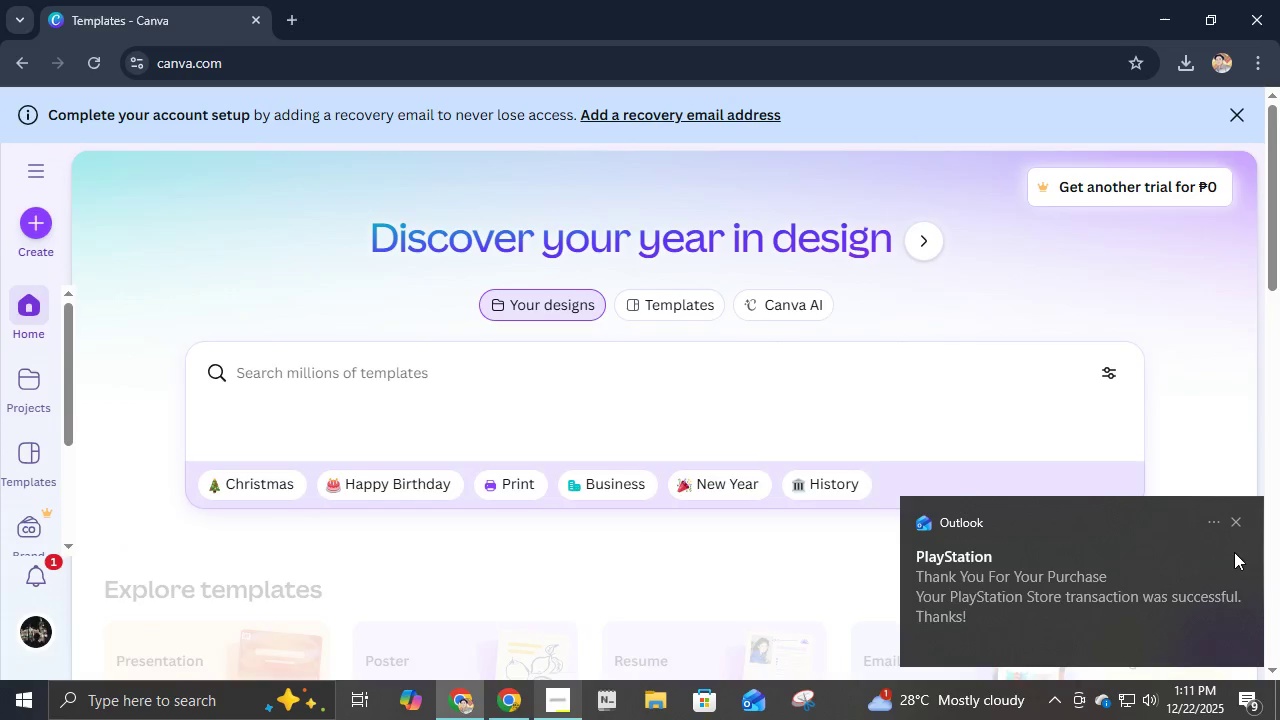 
left_click([1237, 522])
 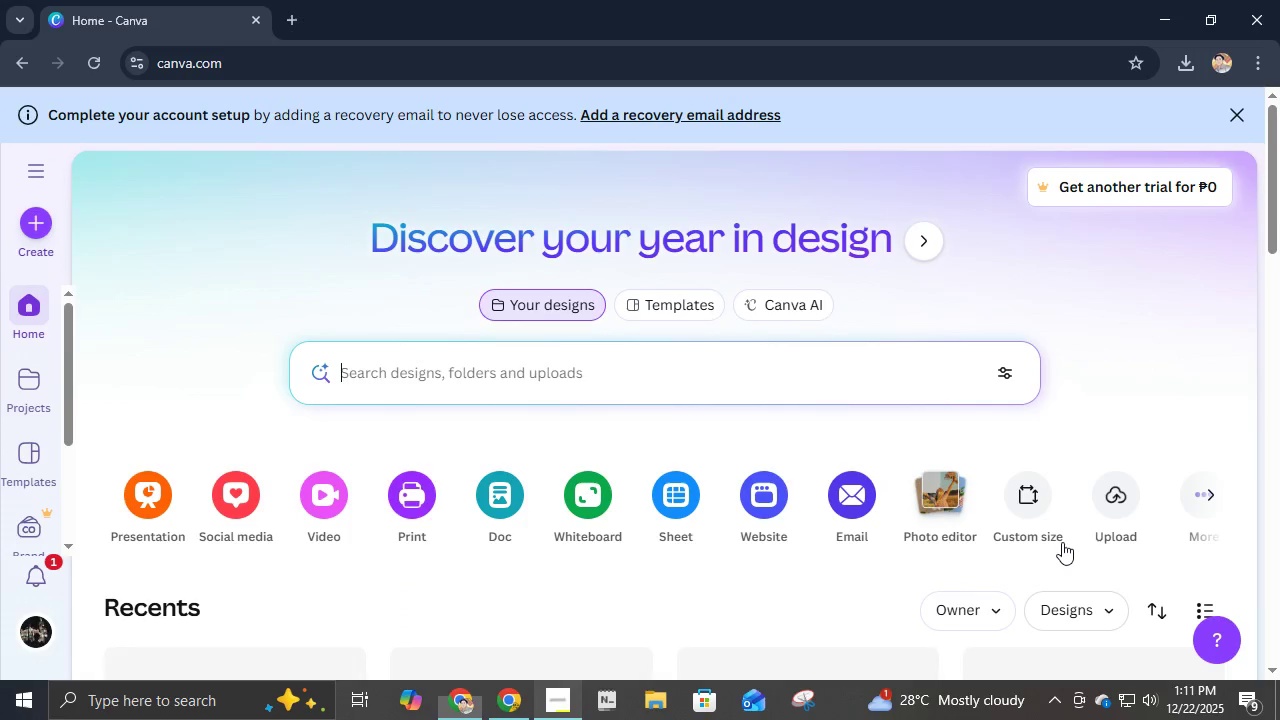 
scroll: coordinate [1062, 542], scroll_direction: down, amount: 1.0
 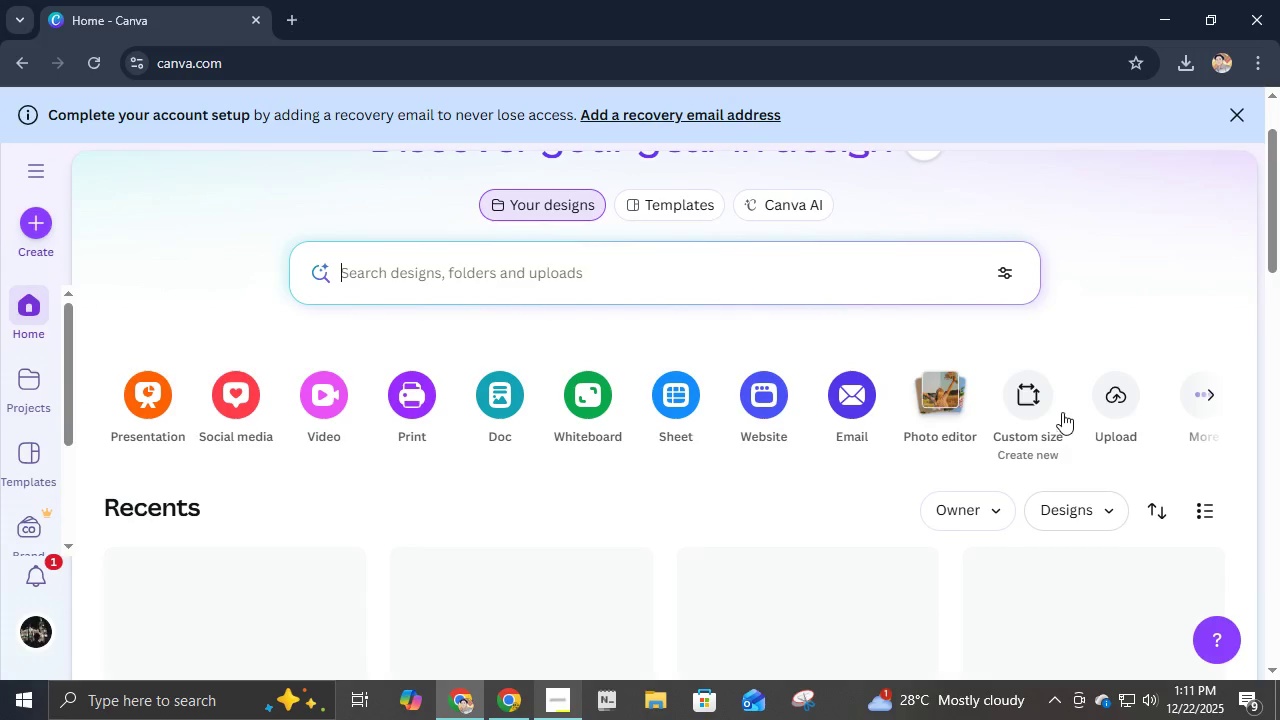 
left_click([1031, 395])
 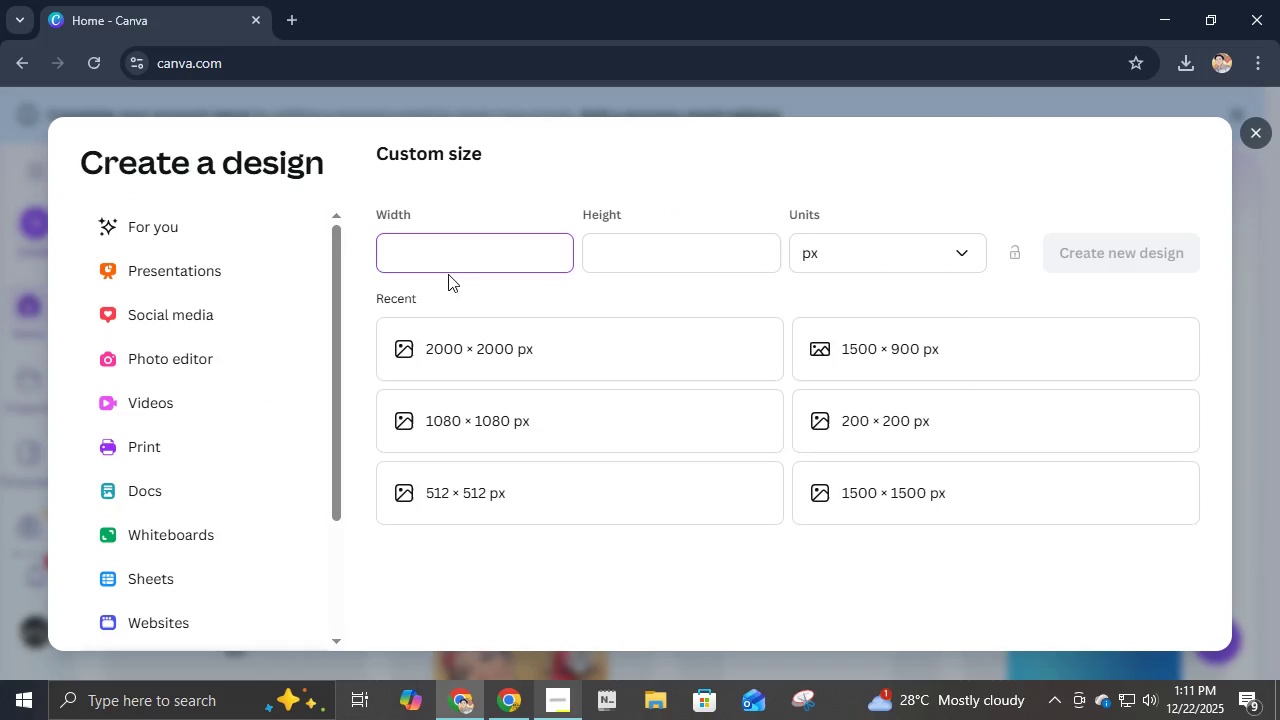 
key(Numpad1)
 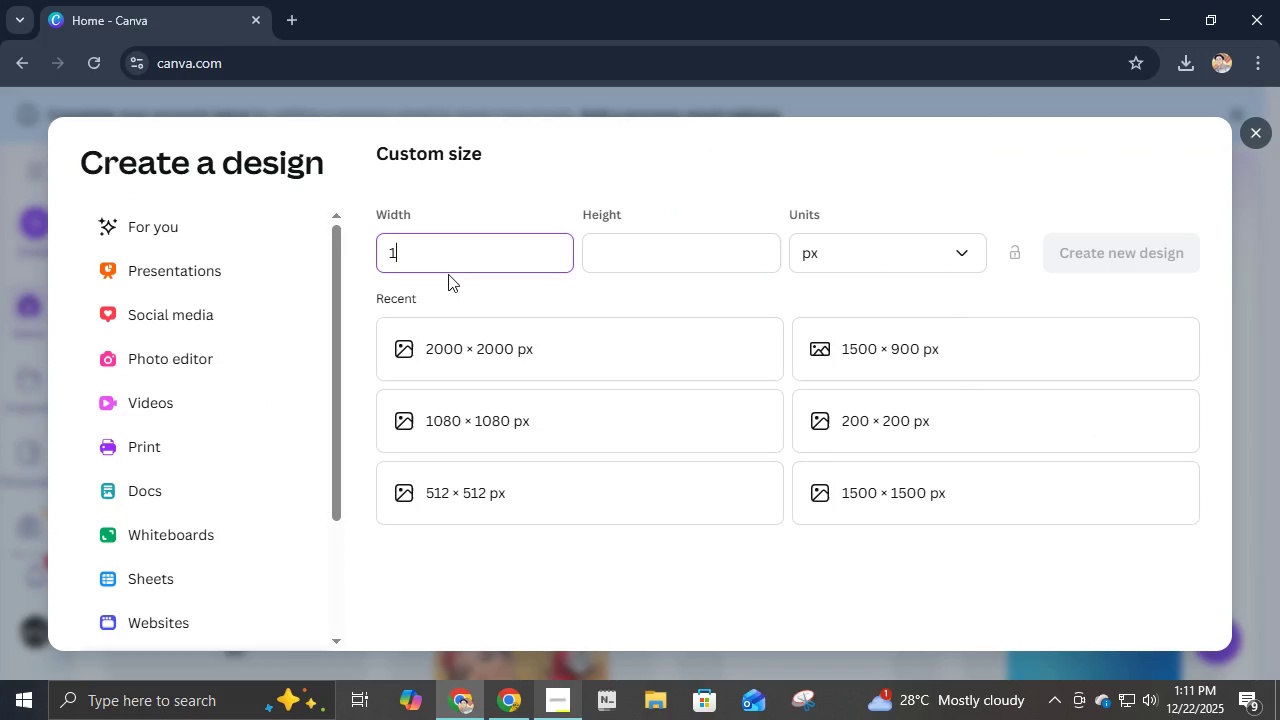 
key(Numpad2)
 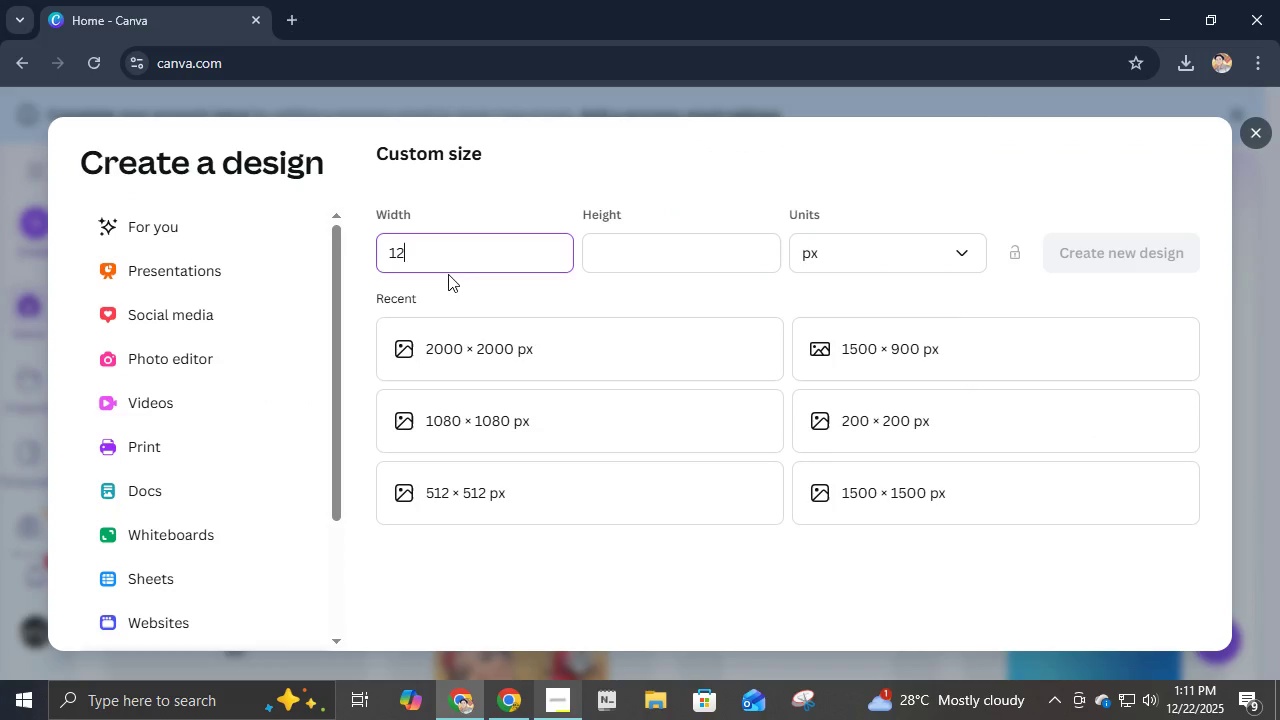 
key(Numpad8)
 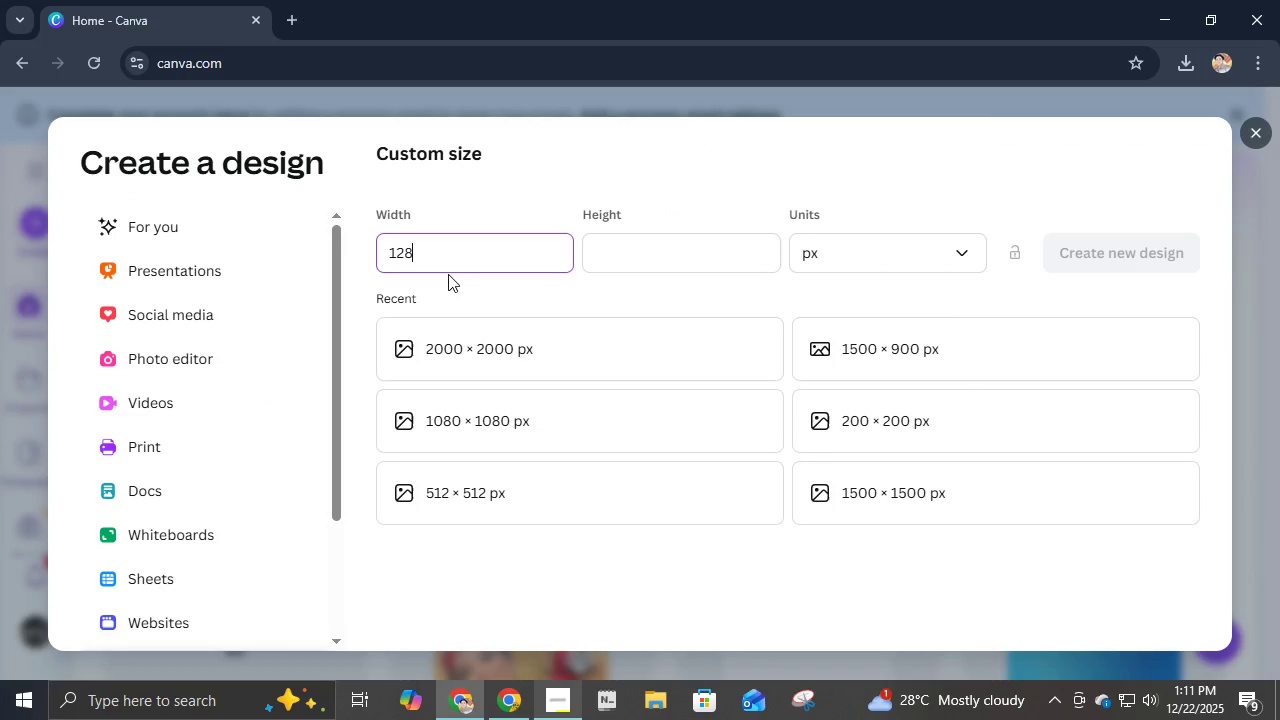 
key(Numpad0)
 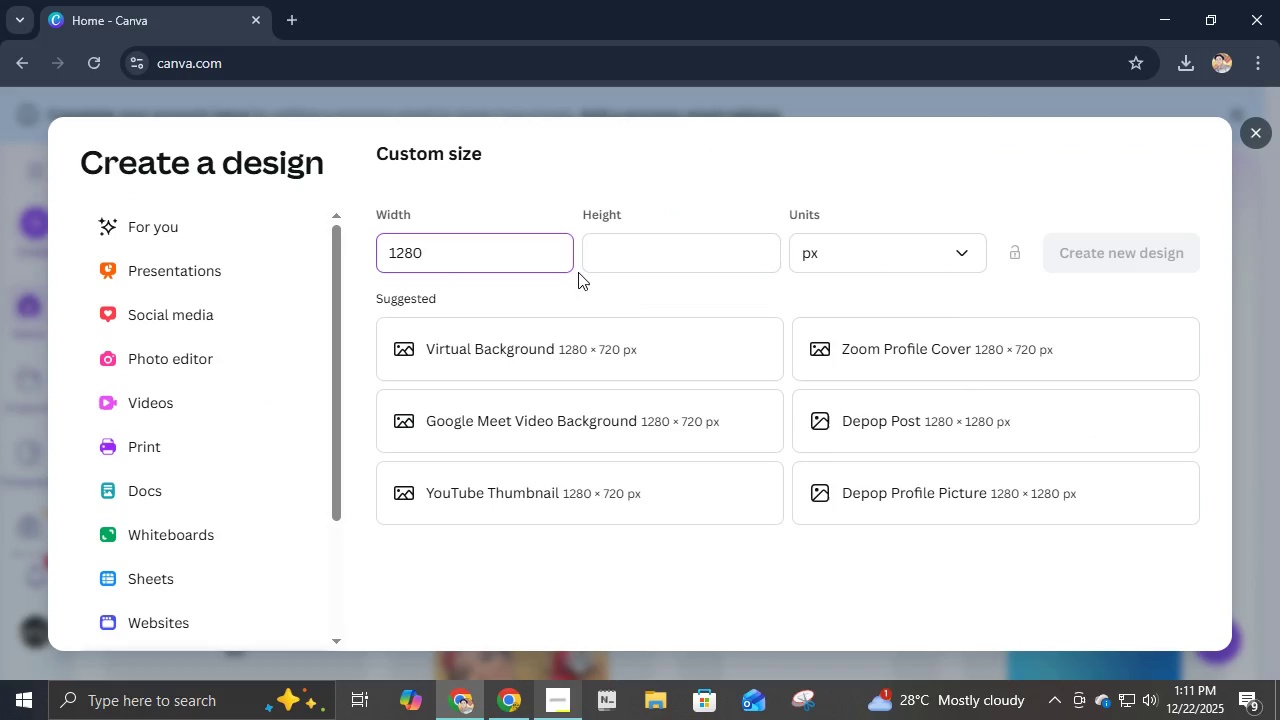 
left_click([600, 248])
 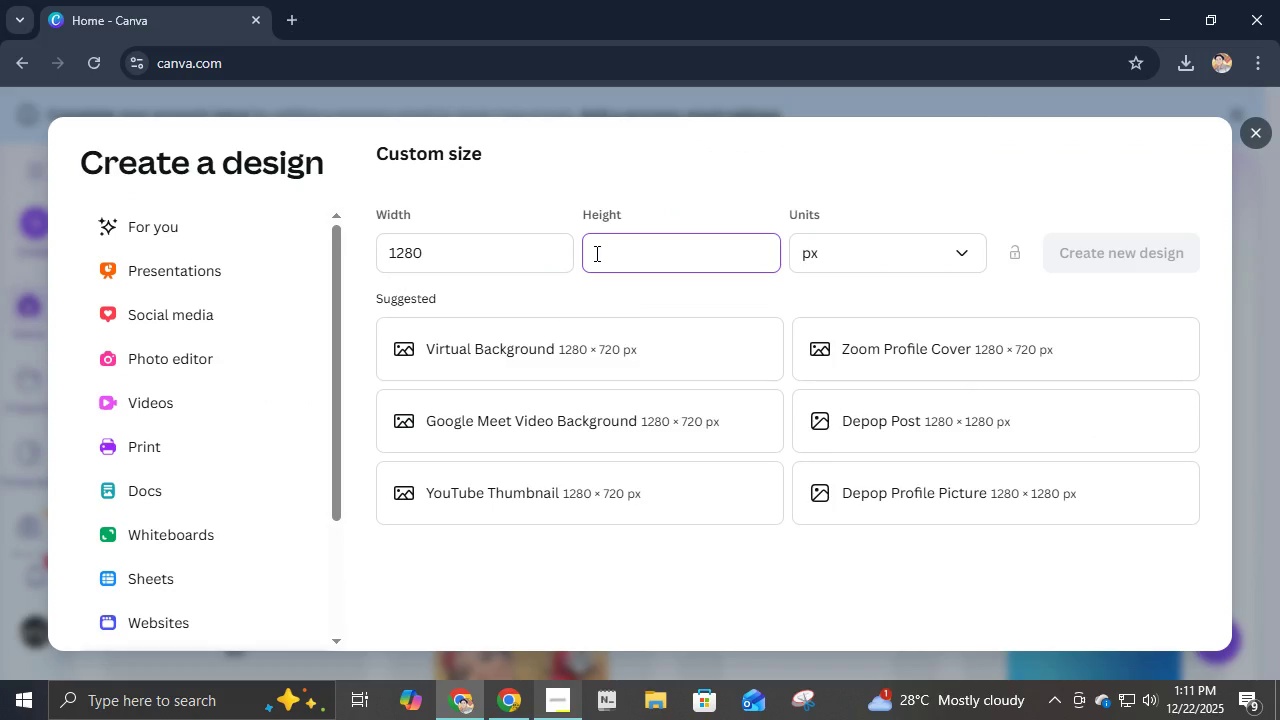 
key(Numpad7)
 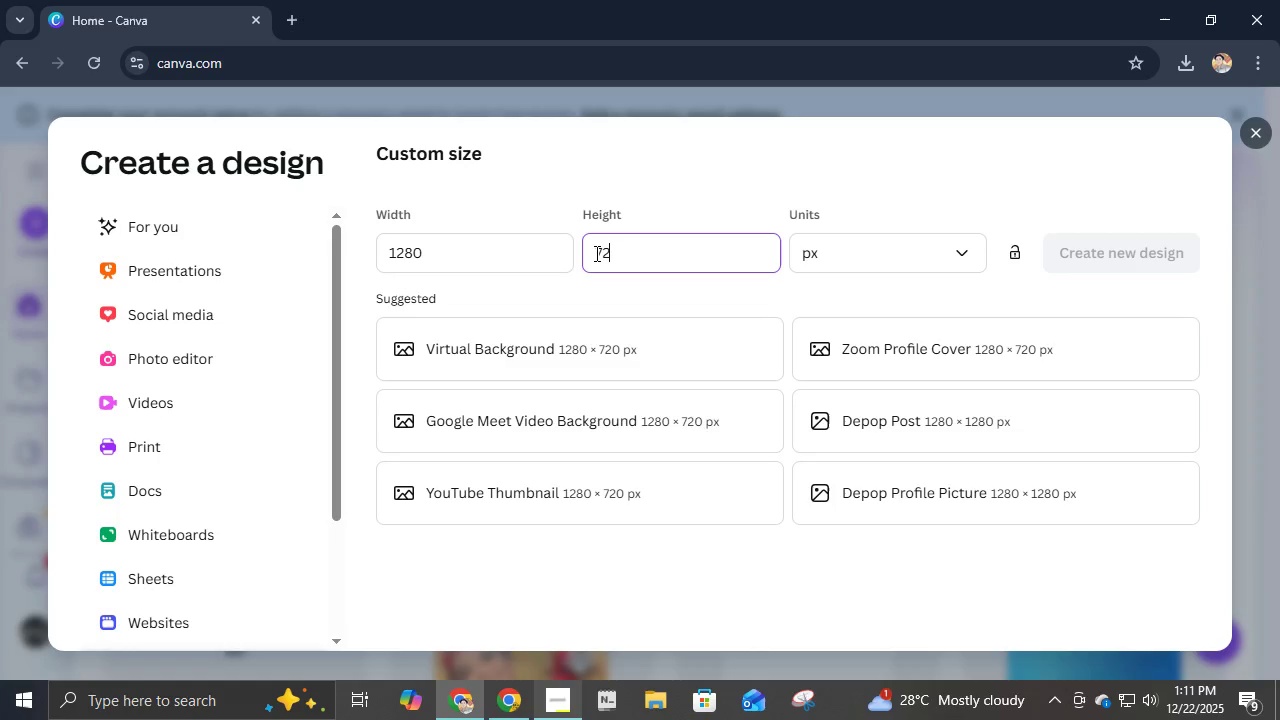 
key(Numpad2)
 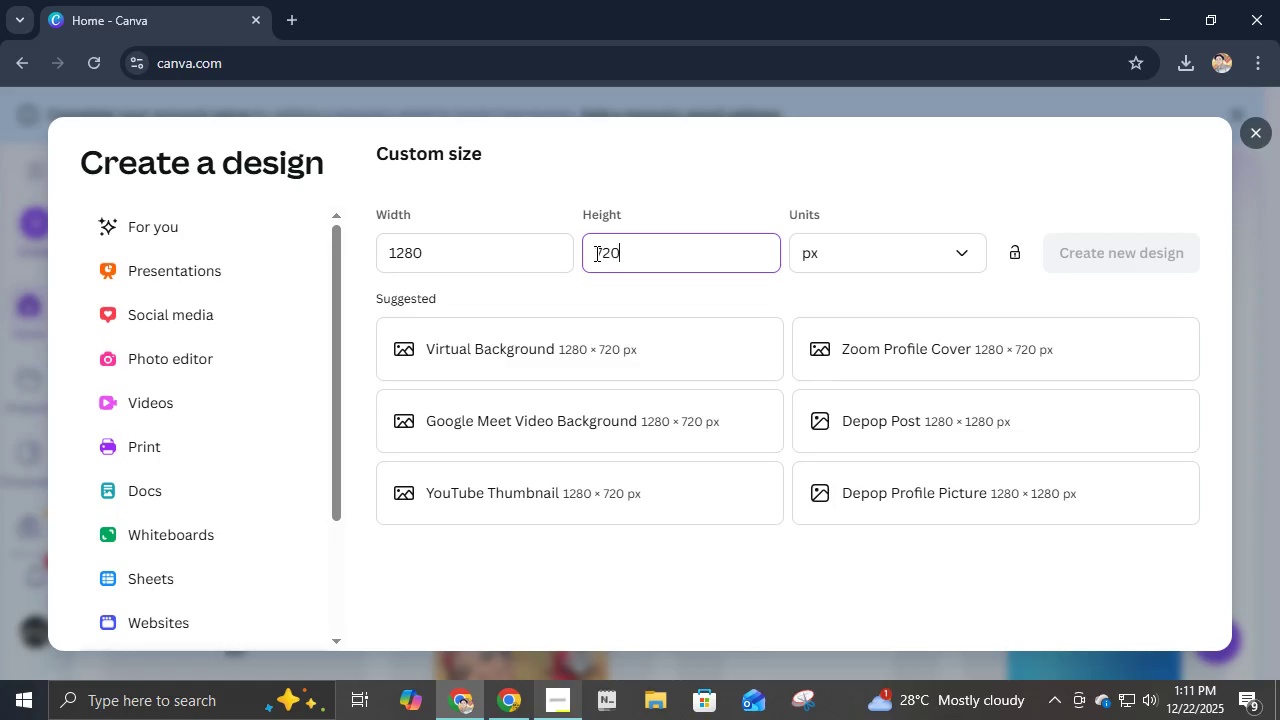 
key(Numpad0)
 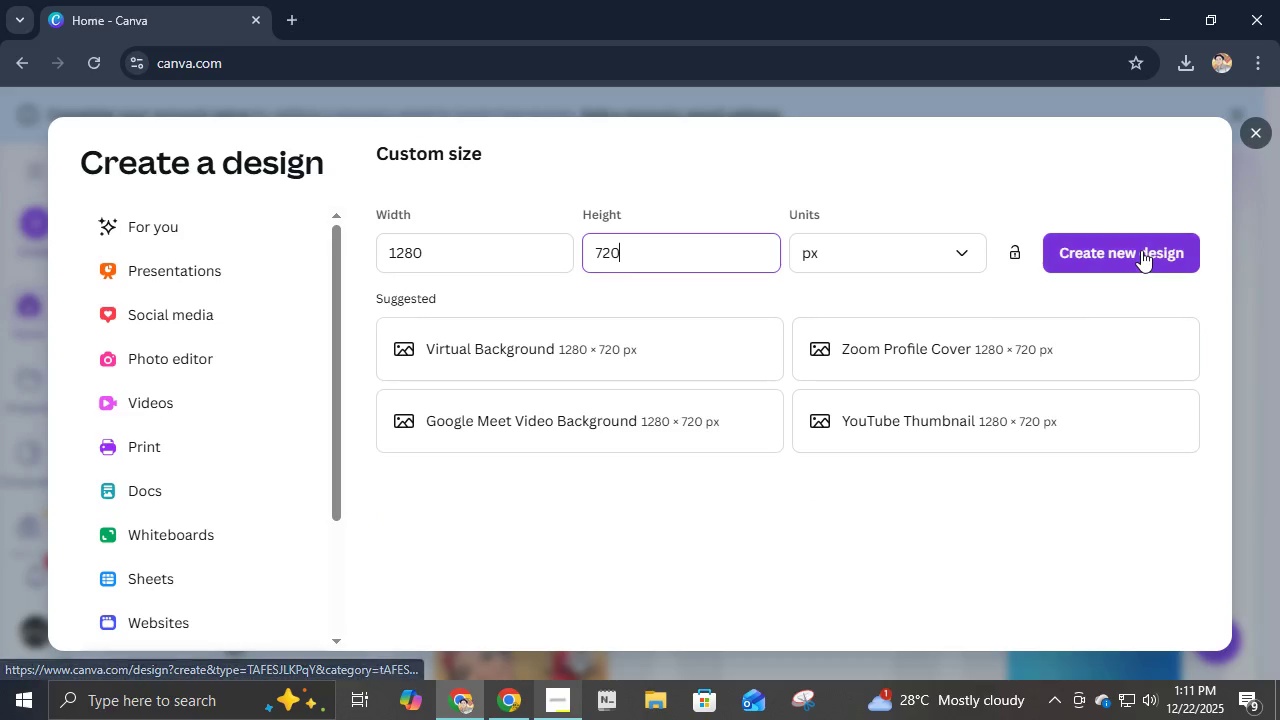 
left_click([1131, 242])
 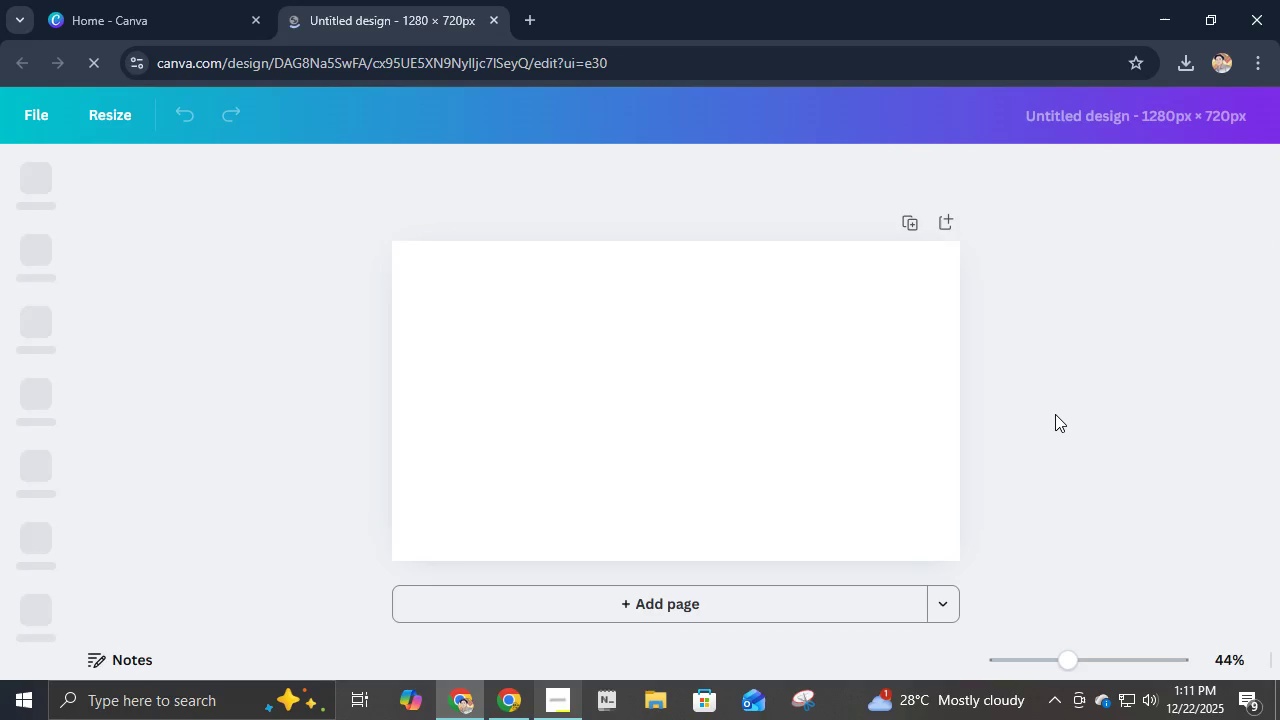 
wait(8.93)
 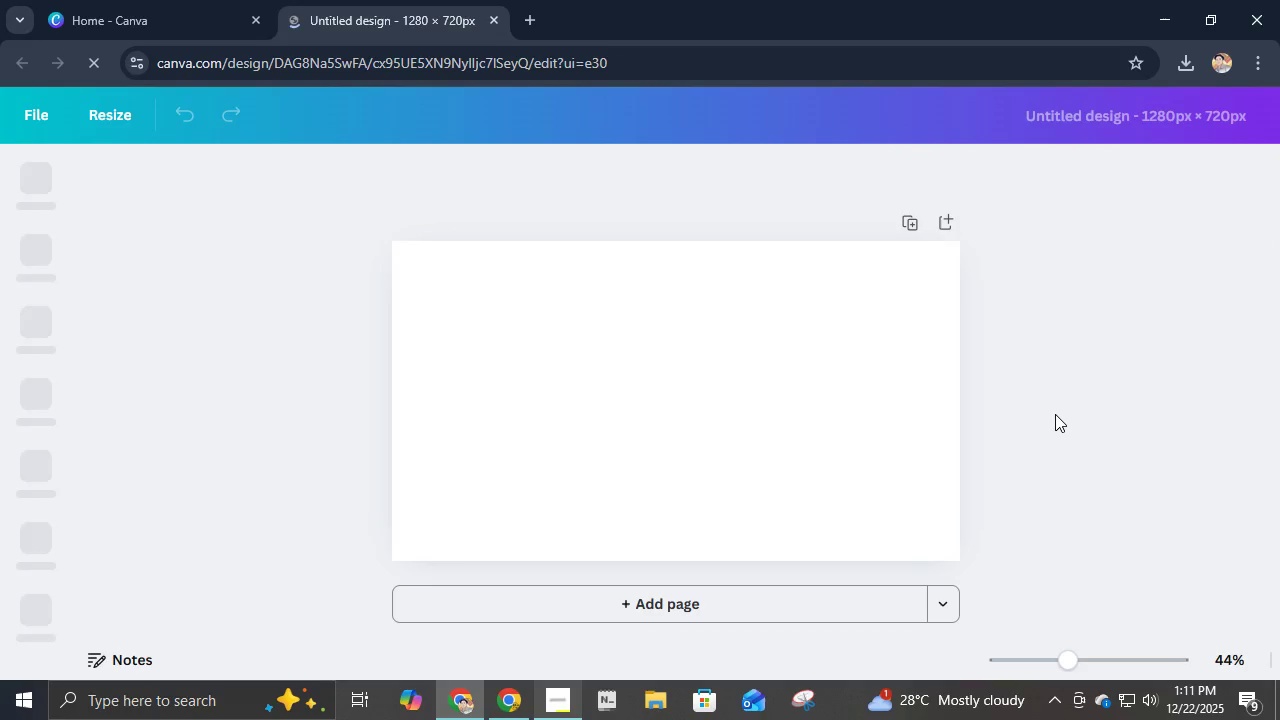 
mouse_move([33, 500])
 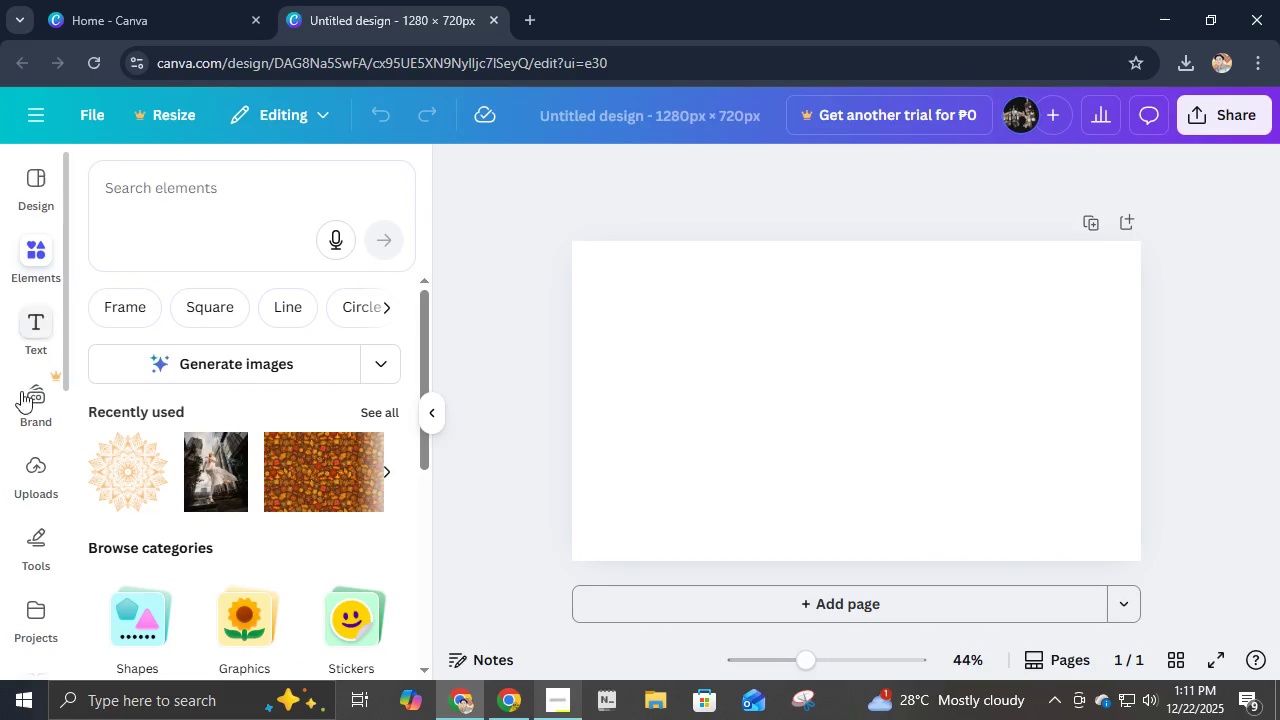 
scroll: coordinate [26, 546], scroll_direction: up, amount: 4.0
 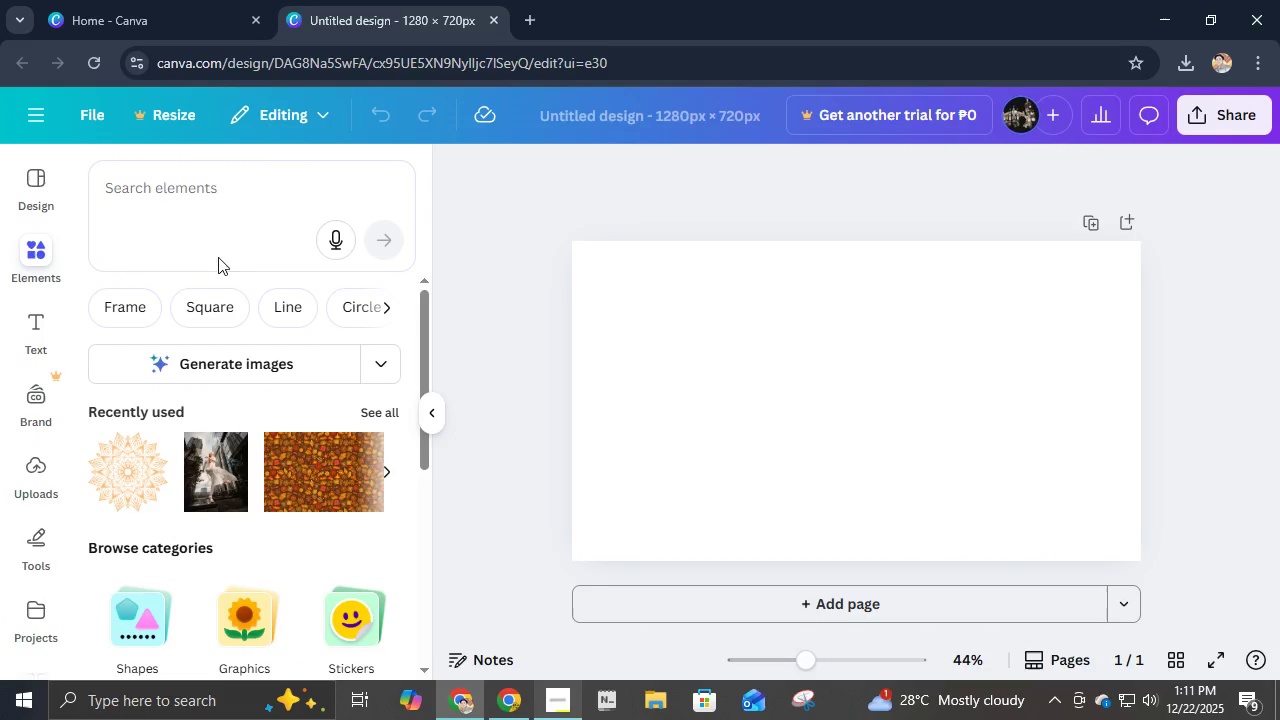 
left_click([208, 186])
 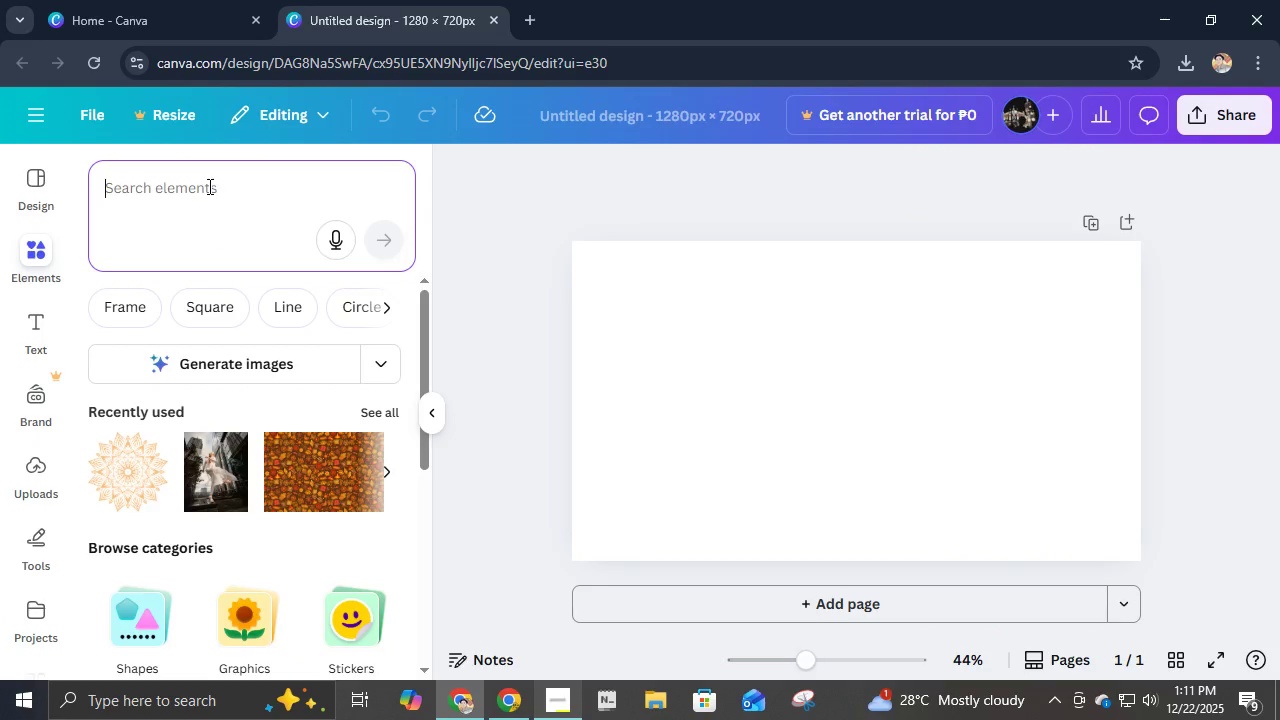 
type(modern uya)
key(Backspace)
key(Backspace)
type(atch )
key(Backspace)
key(Backspace)
key(Backspace)
key(Backspace)
type(cht aerial)
 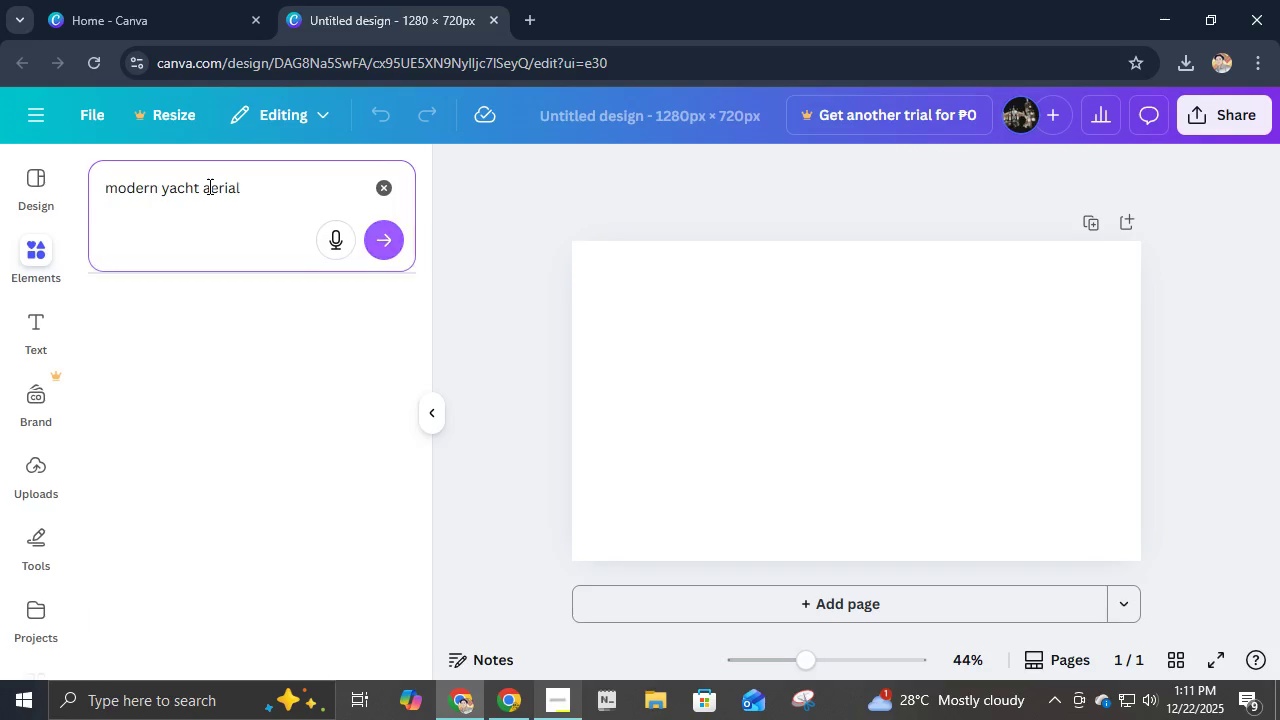 
key(Enter)
 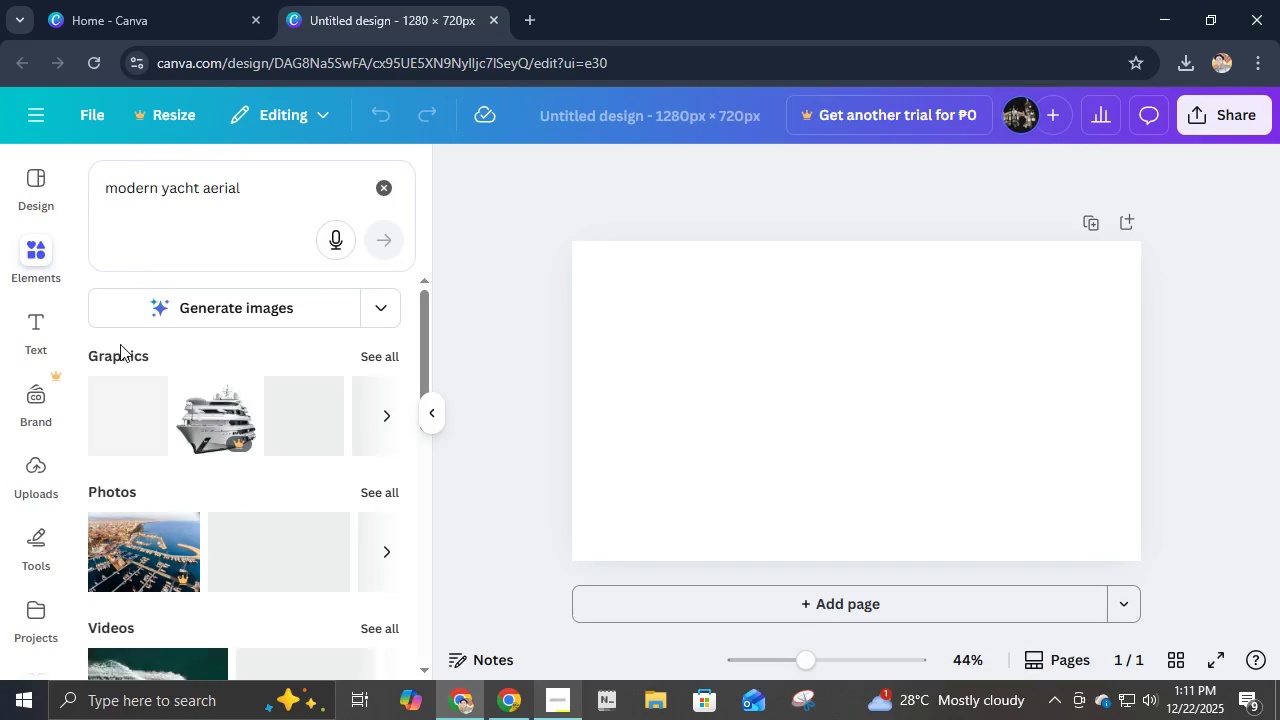 
scroll: coordinate [251, 480], scroll_direction: down, amount: 3.0
 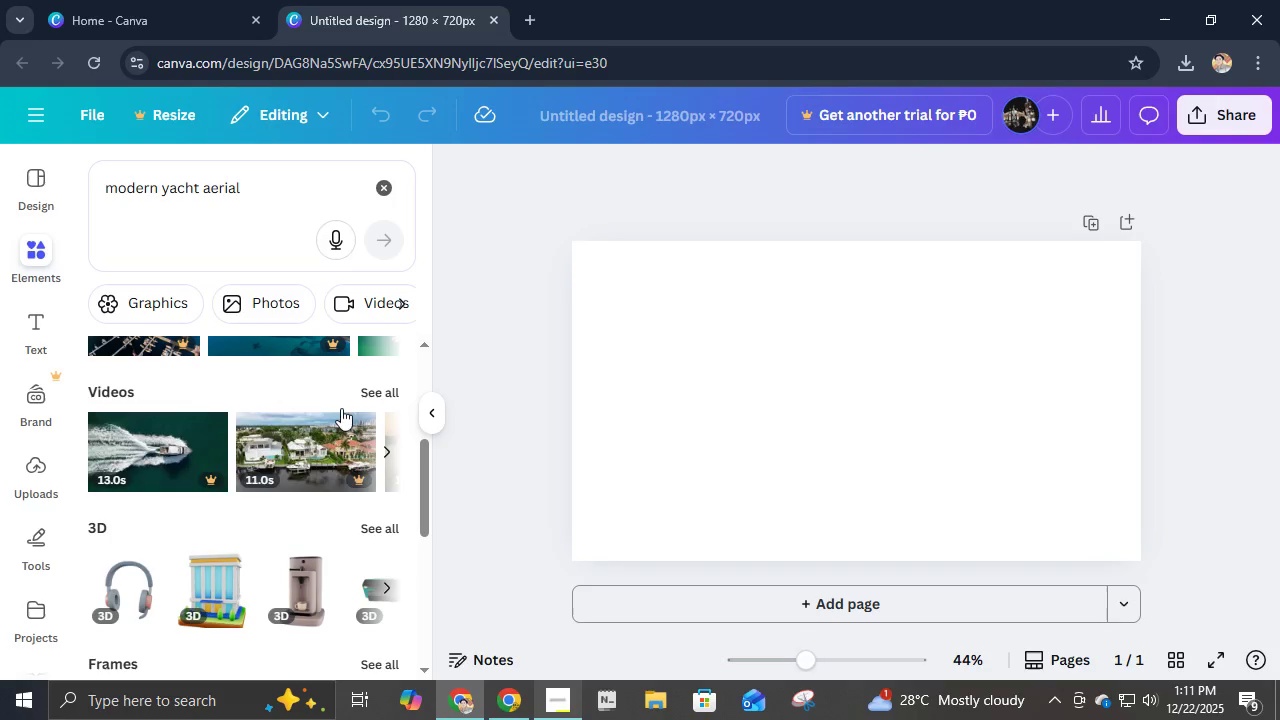 
scroll: coordinate [343, 426], scroll_direction: up, amount: 4.0
 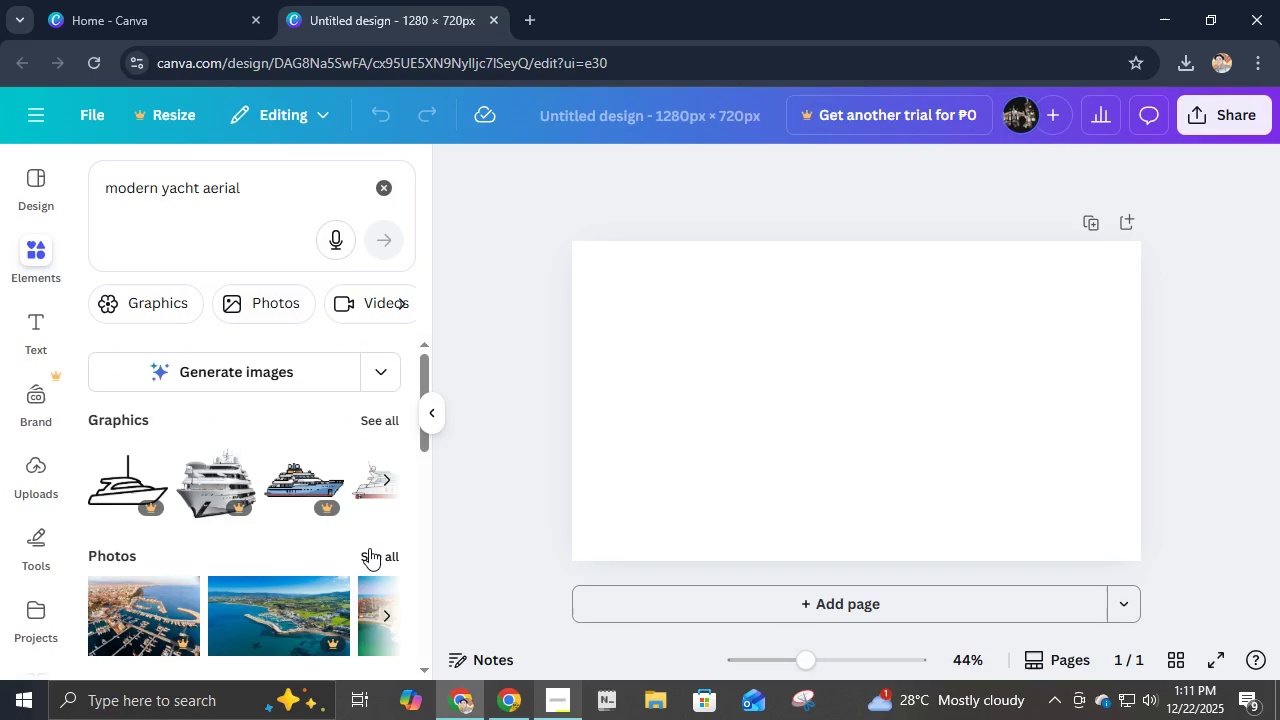 
left_click([373, 548])
 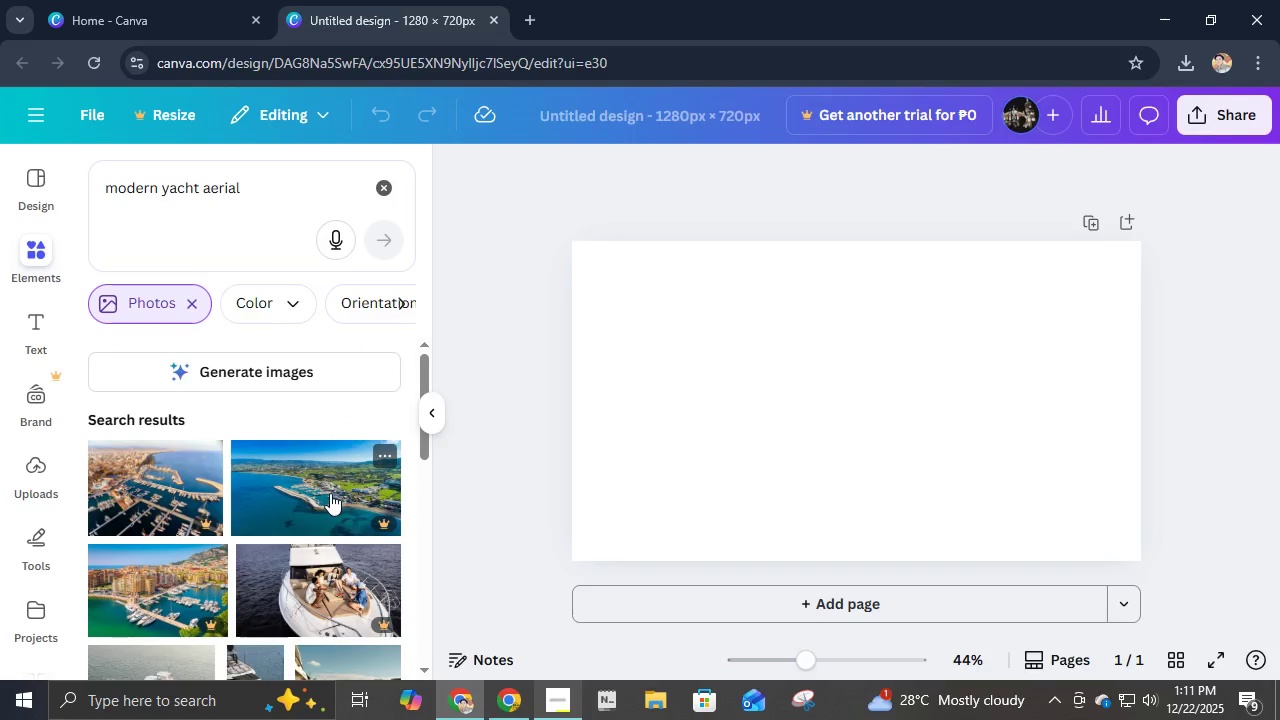 
scroll: coordinate [362, 550], scroll_direction: down, amount: 12.0
 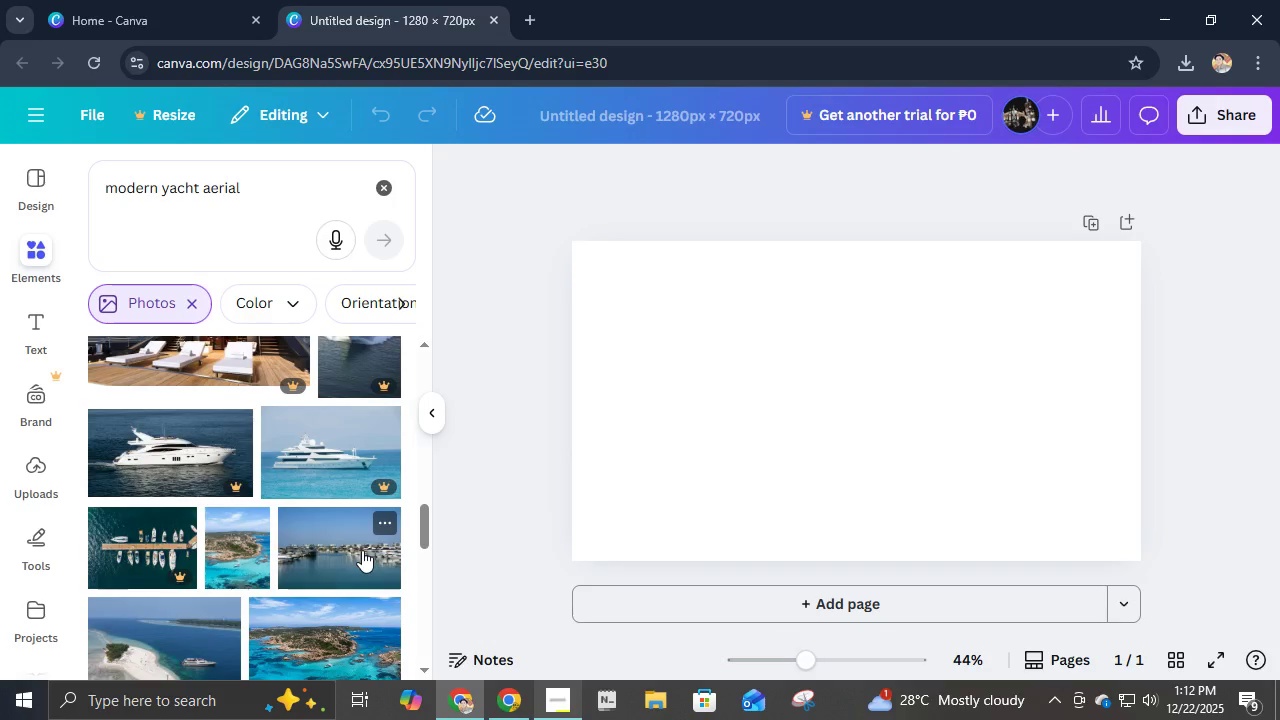 
scroll: coordinate [362, 550], scroll_direction: up, amount: 3.0
 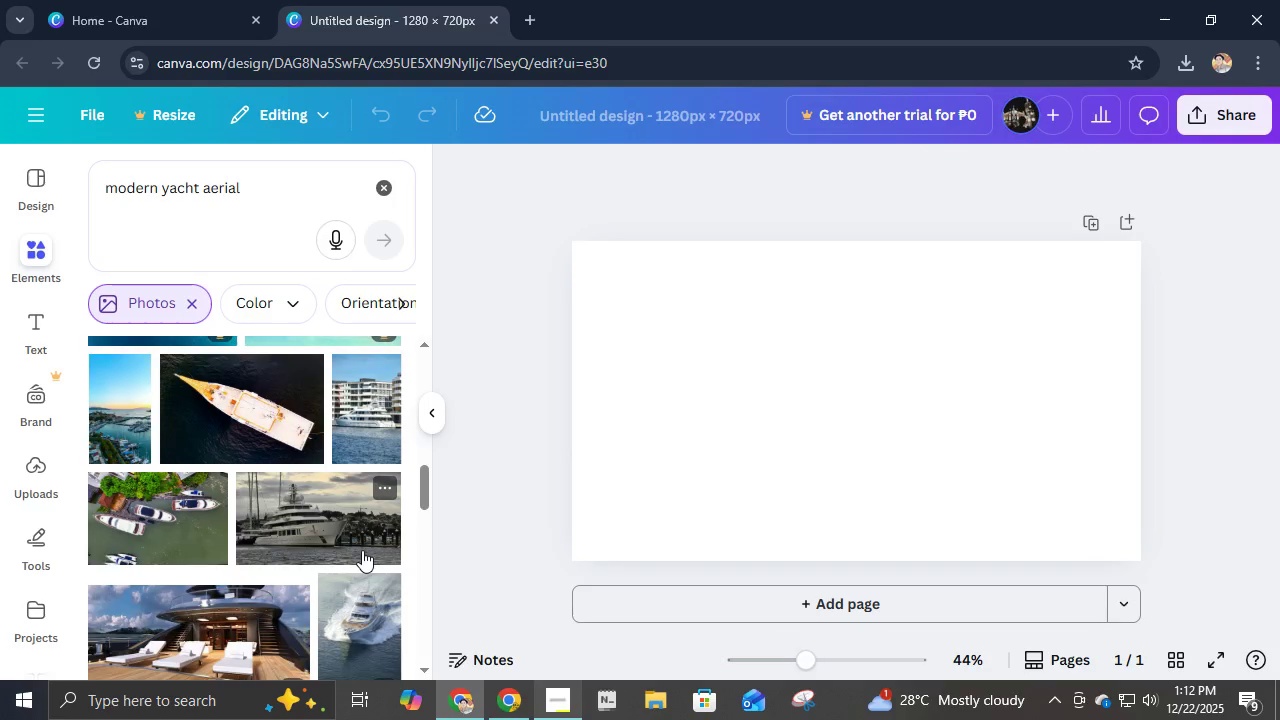 
scroll: coordinate [362, 550], scroll_direction: down, amount: 9.0
 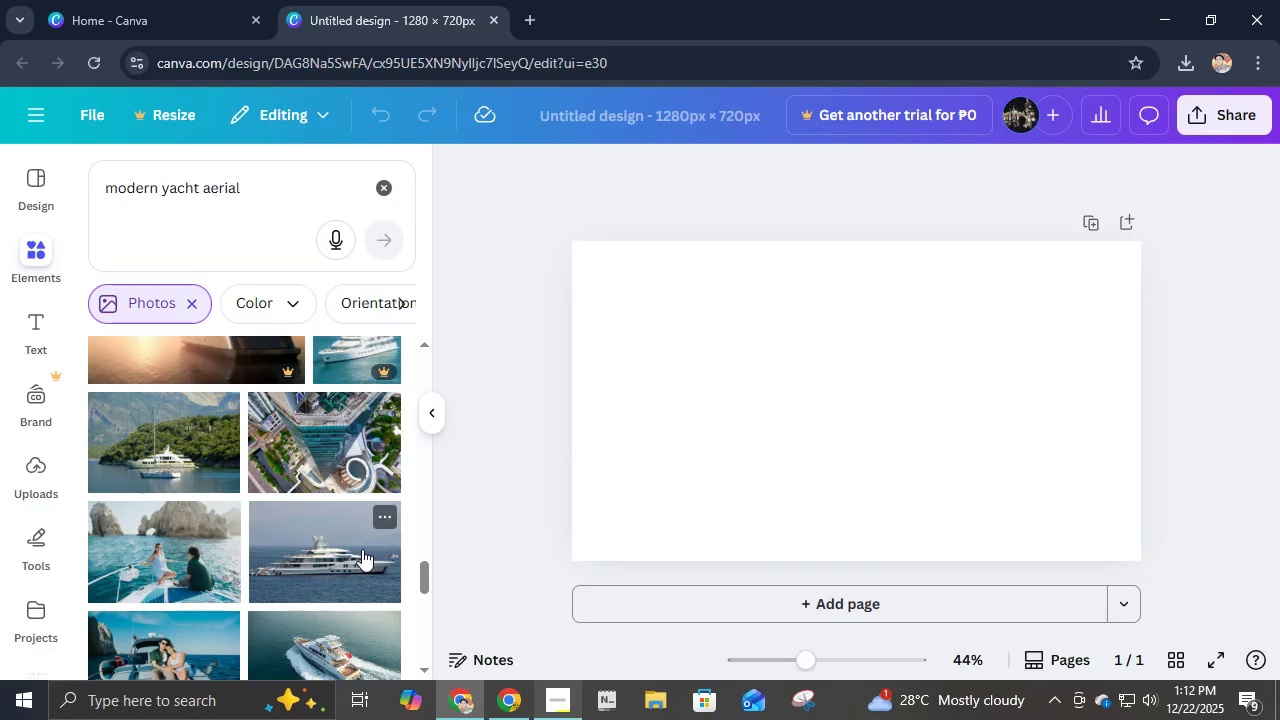 
scroll: coordinate [362, 549], scroll_direction: up, amount: 2.0
 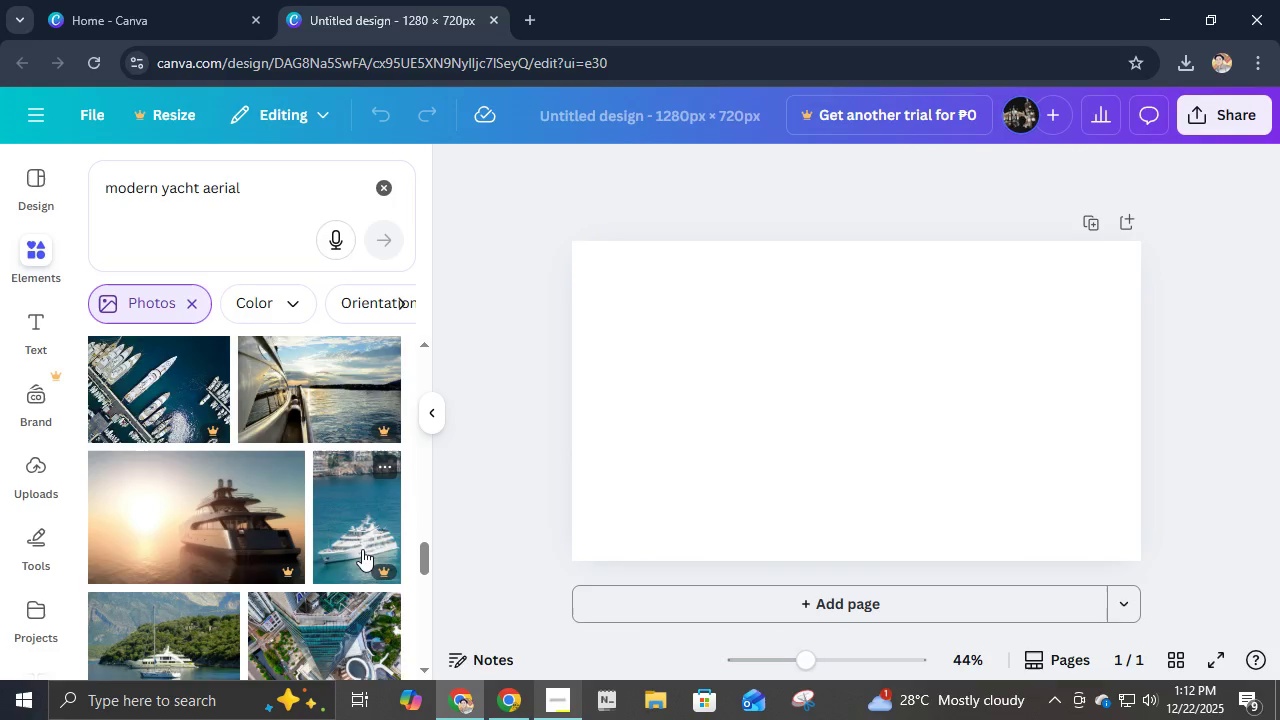 
scroll: coordinate [306, 496], scroll_direction: down, amount: 9.0
 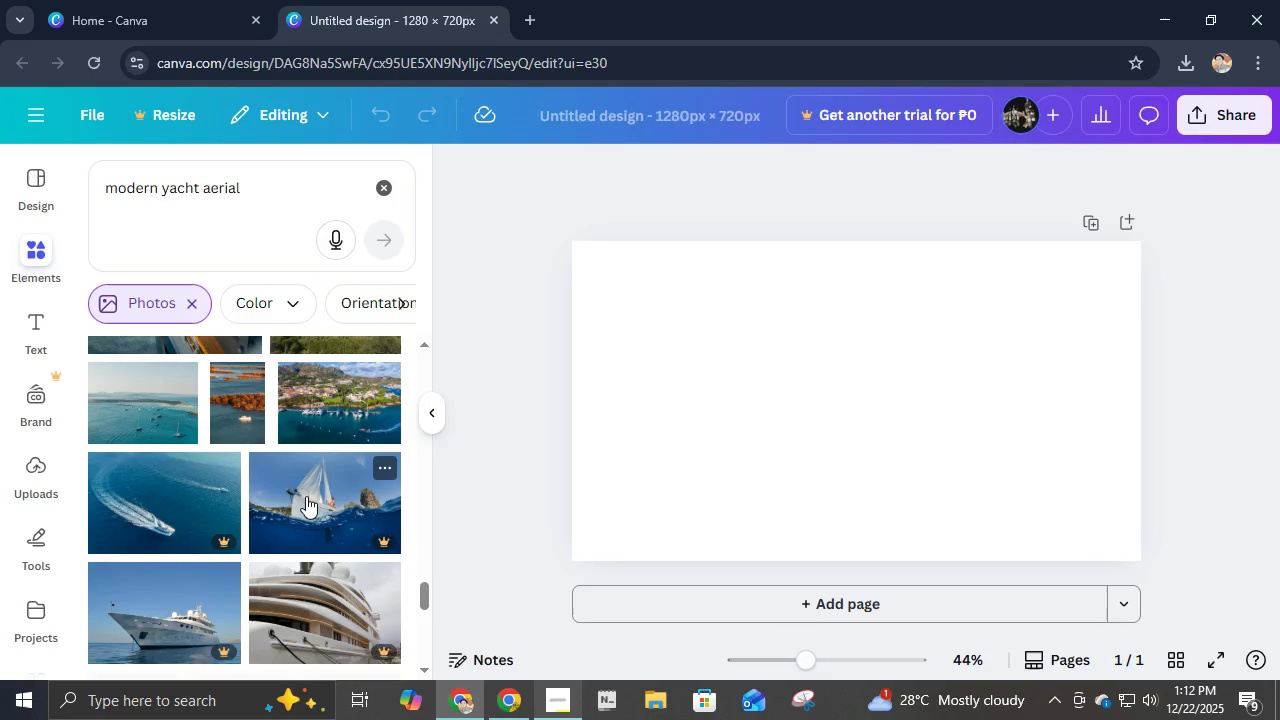 
scroll: coordinate [306, 496], scroll_direction: up, amount: 3.0
 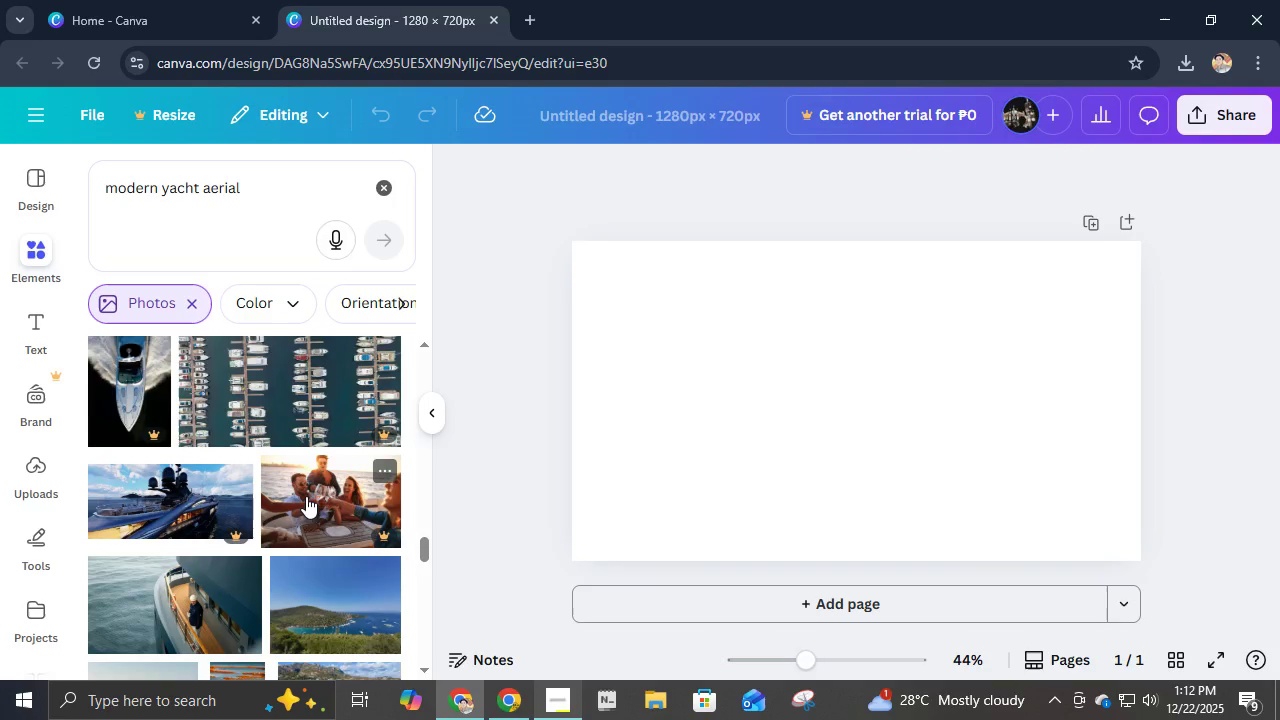 
scroll: coordinate [306, 496], scroll_direction: down, amount: 2.0
 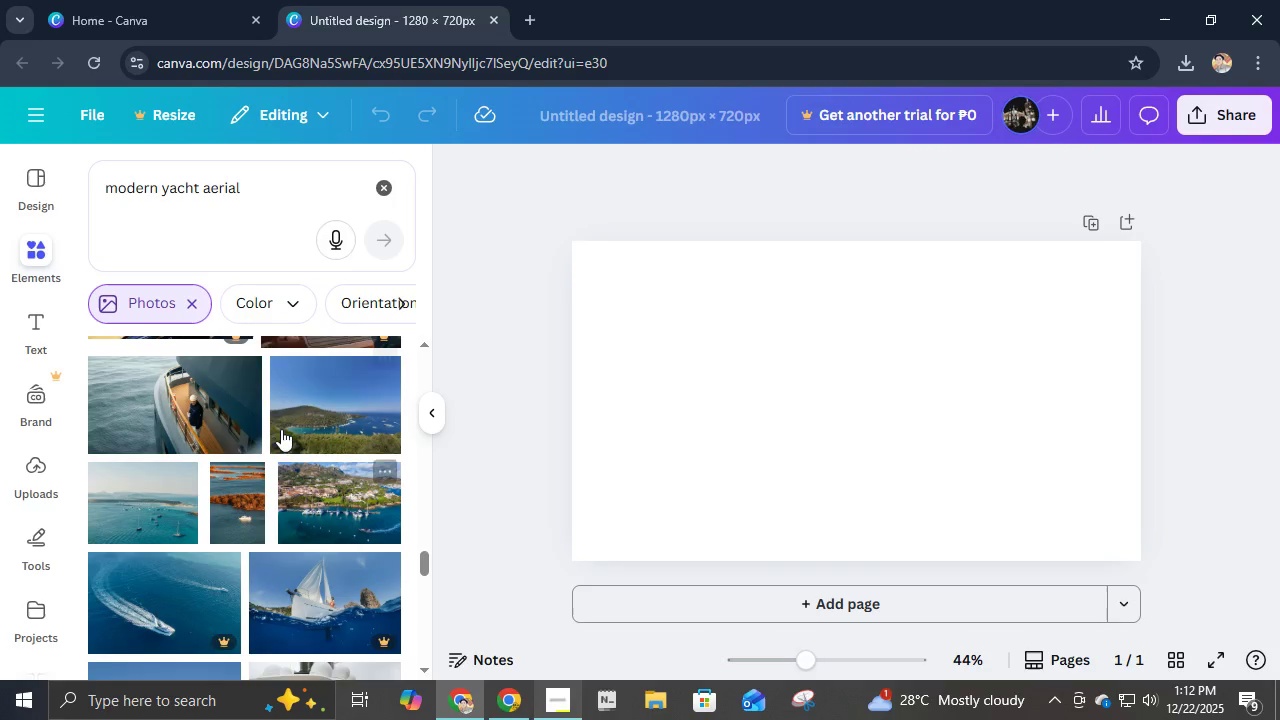 
left_click([200, 396])
 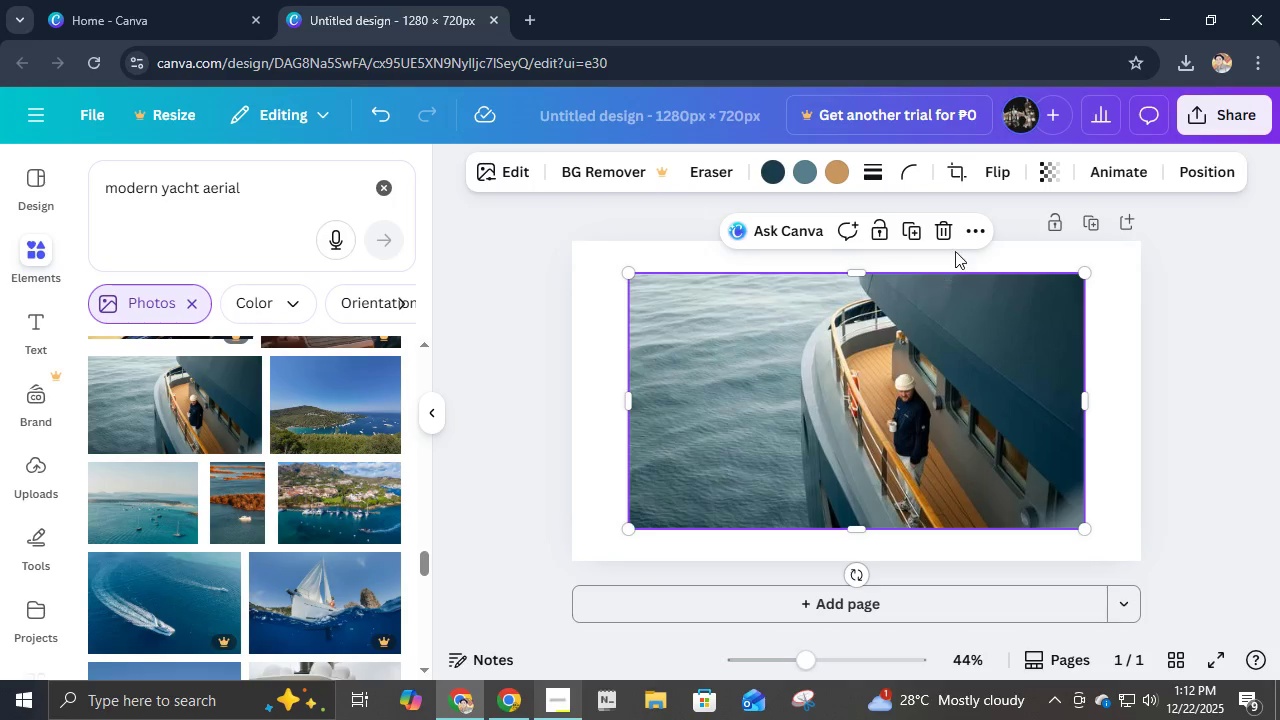 
left_click([946, 227])
 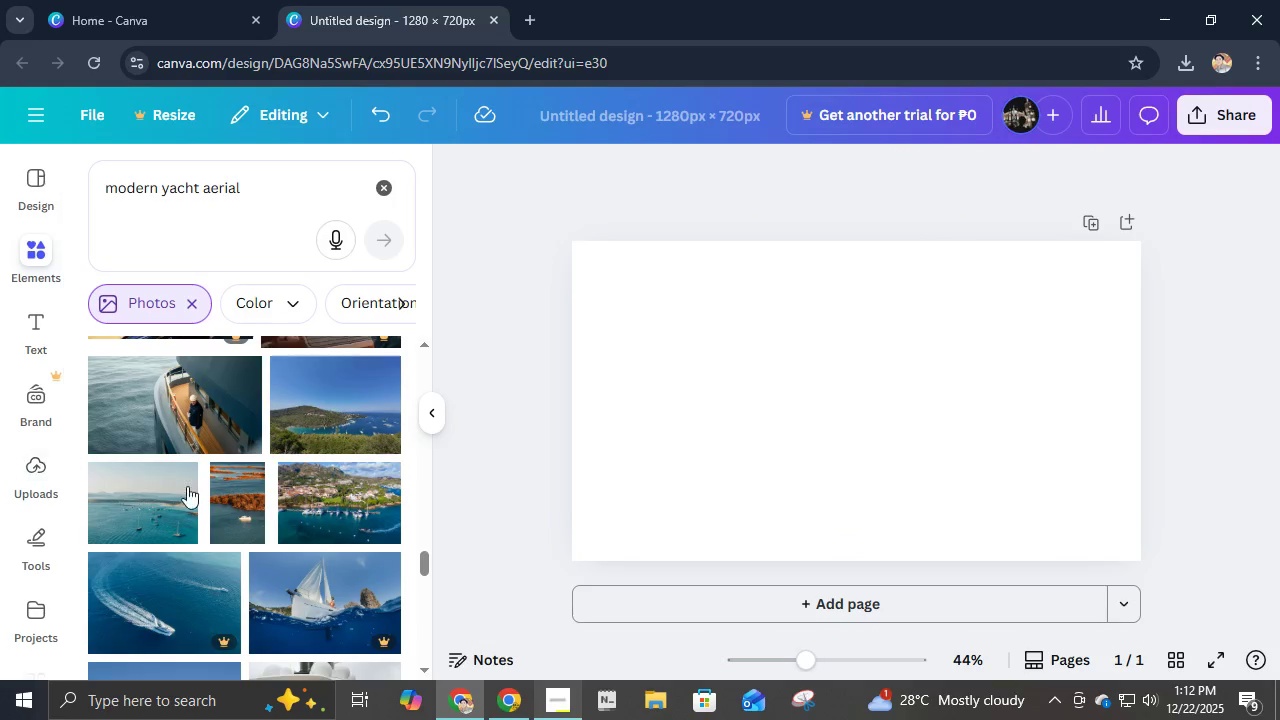 
scroll: coordinate [245, 505], scroll_direction: down, amount: 6.0
 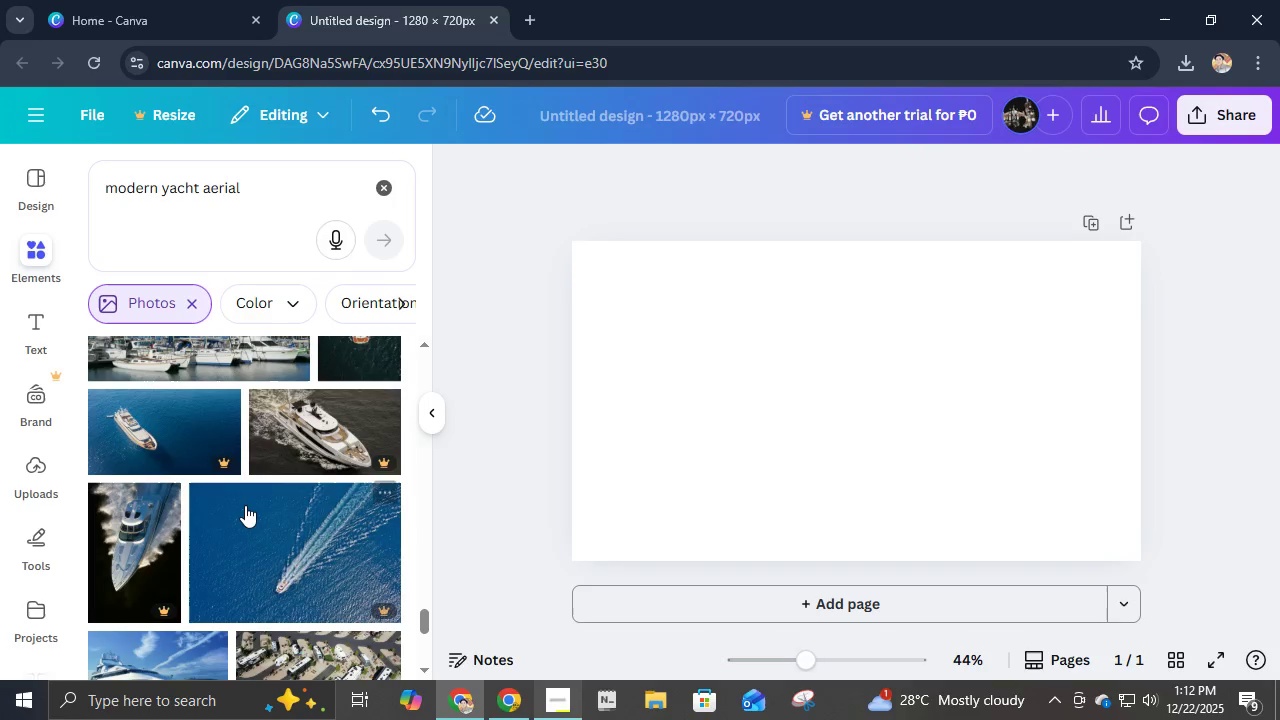 
scroll: coordinate [245, 505], scroll_direction: up, amount: 2.0
 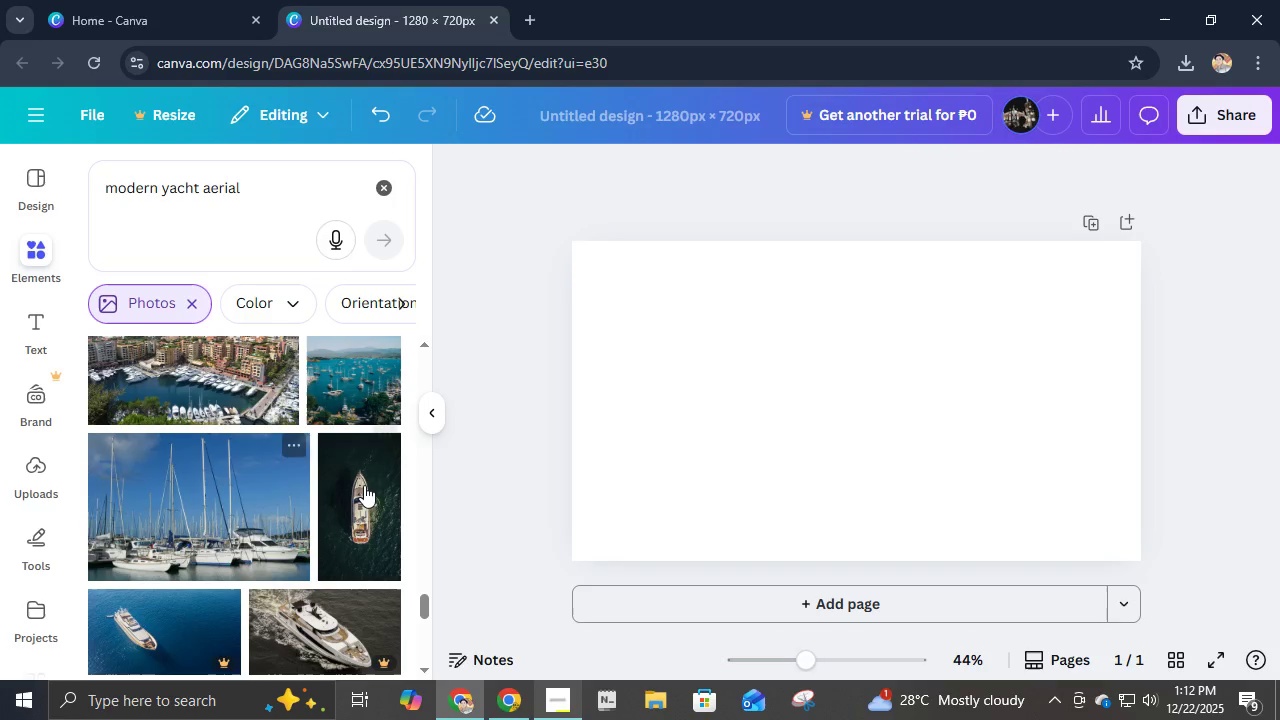 
left_click([364, 485])
 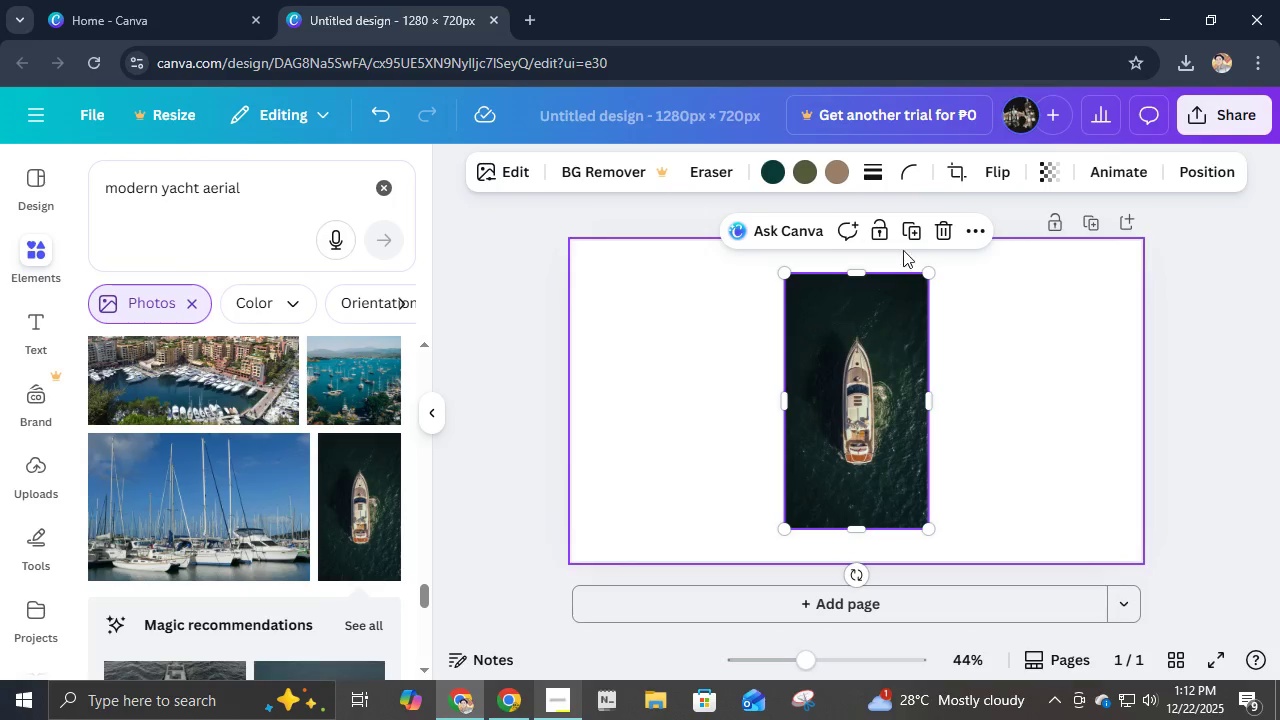 
left_click([942, 234])
 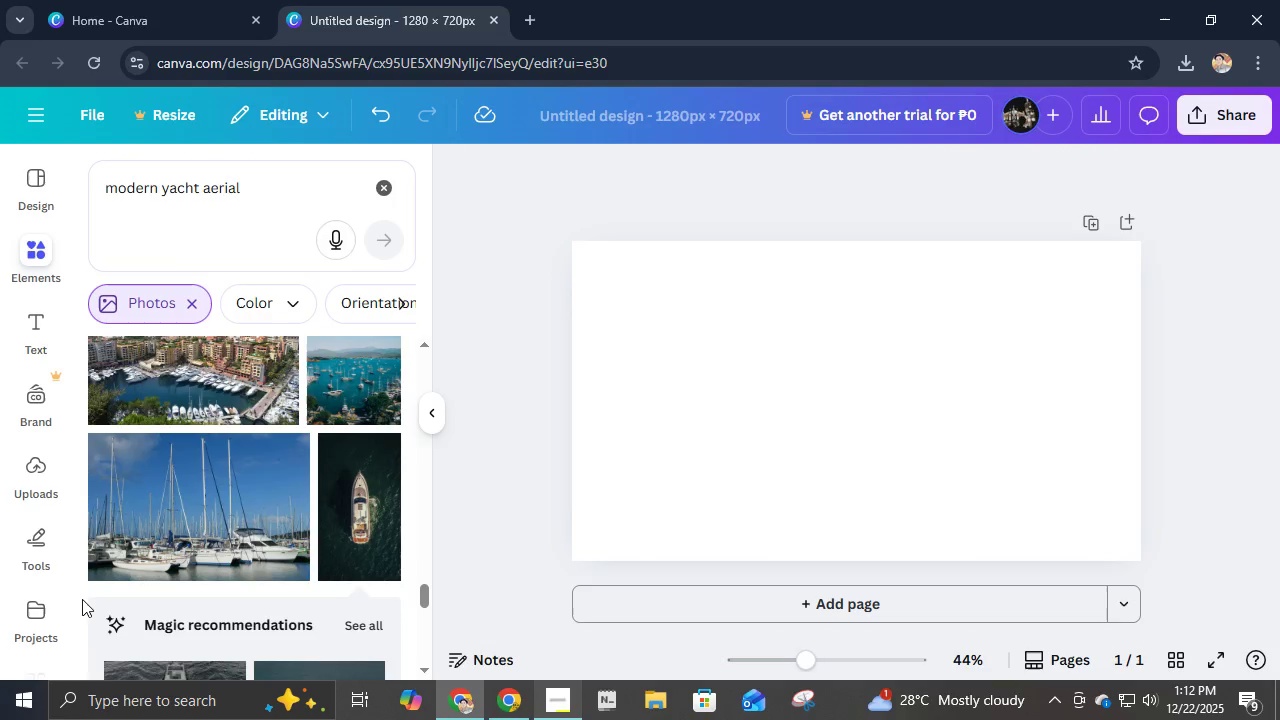 
scroll: coordinate [365, 558], scroll_direction: down, amount: 15.0
 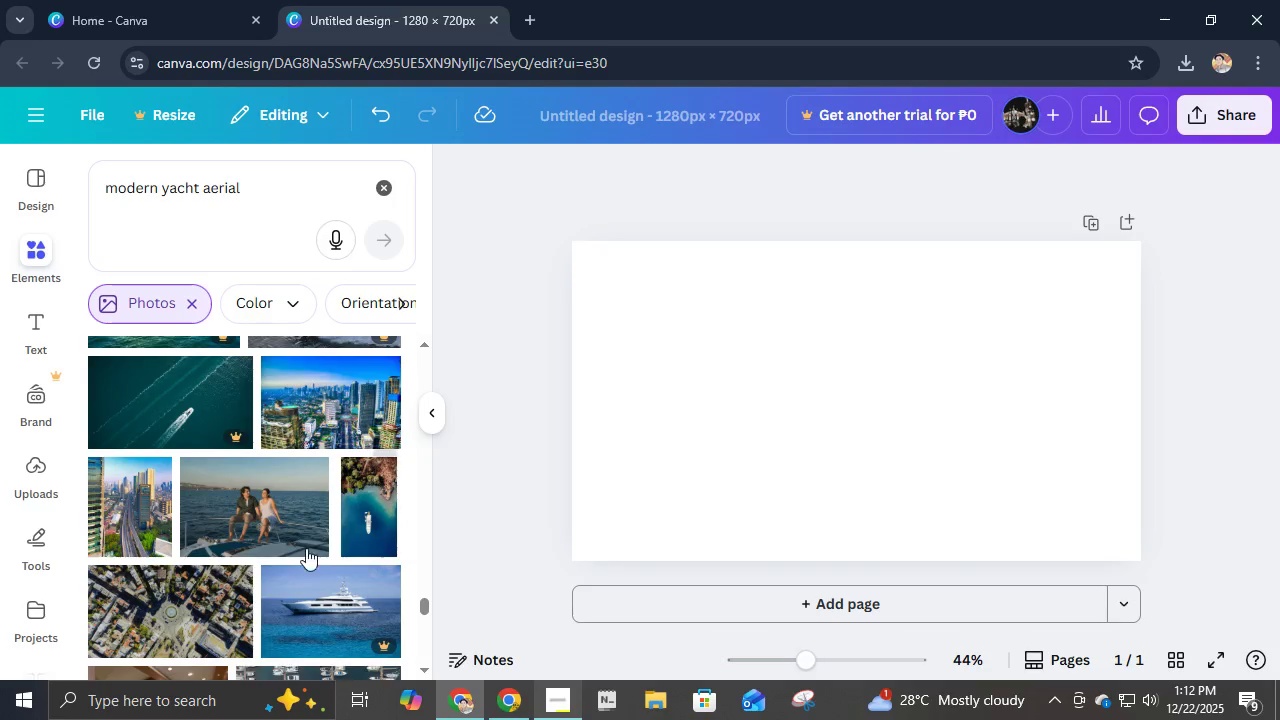 
scroll: coordinate [308, 542], scroll_direction: down, amount: 4.0
 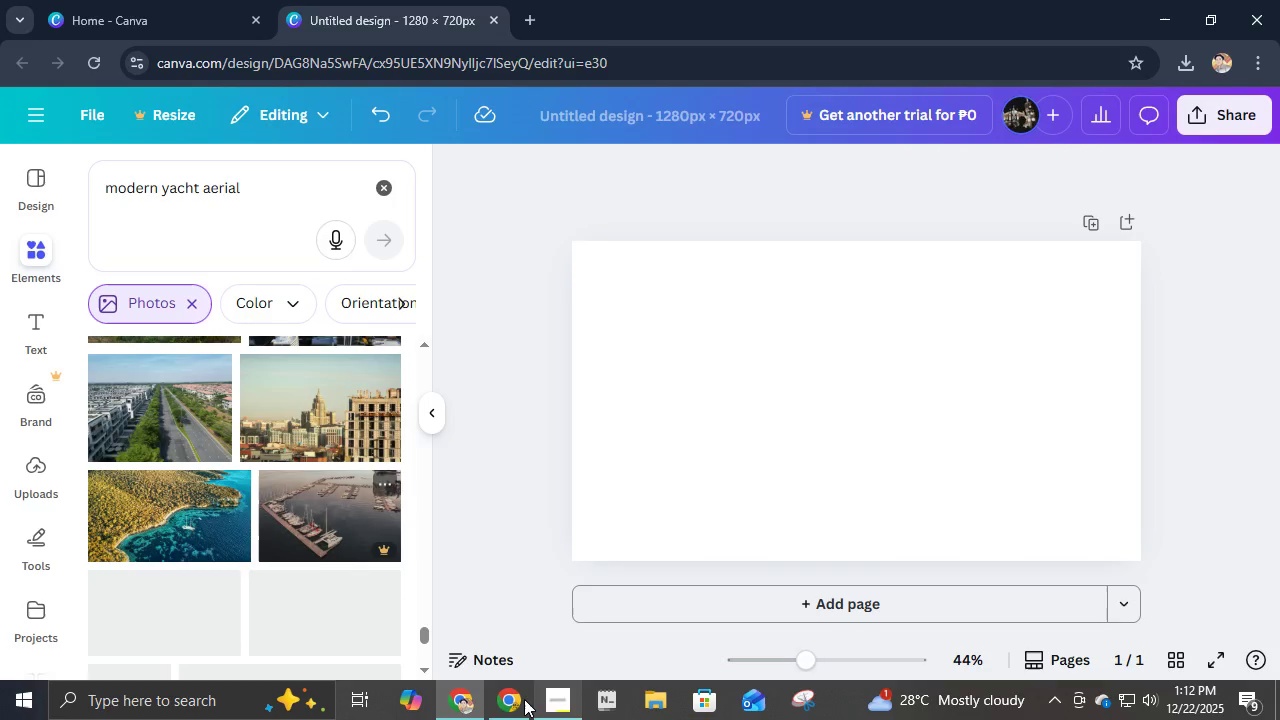 
left_click([546, 705])